 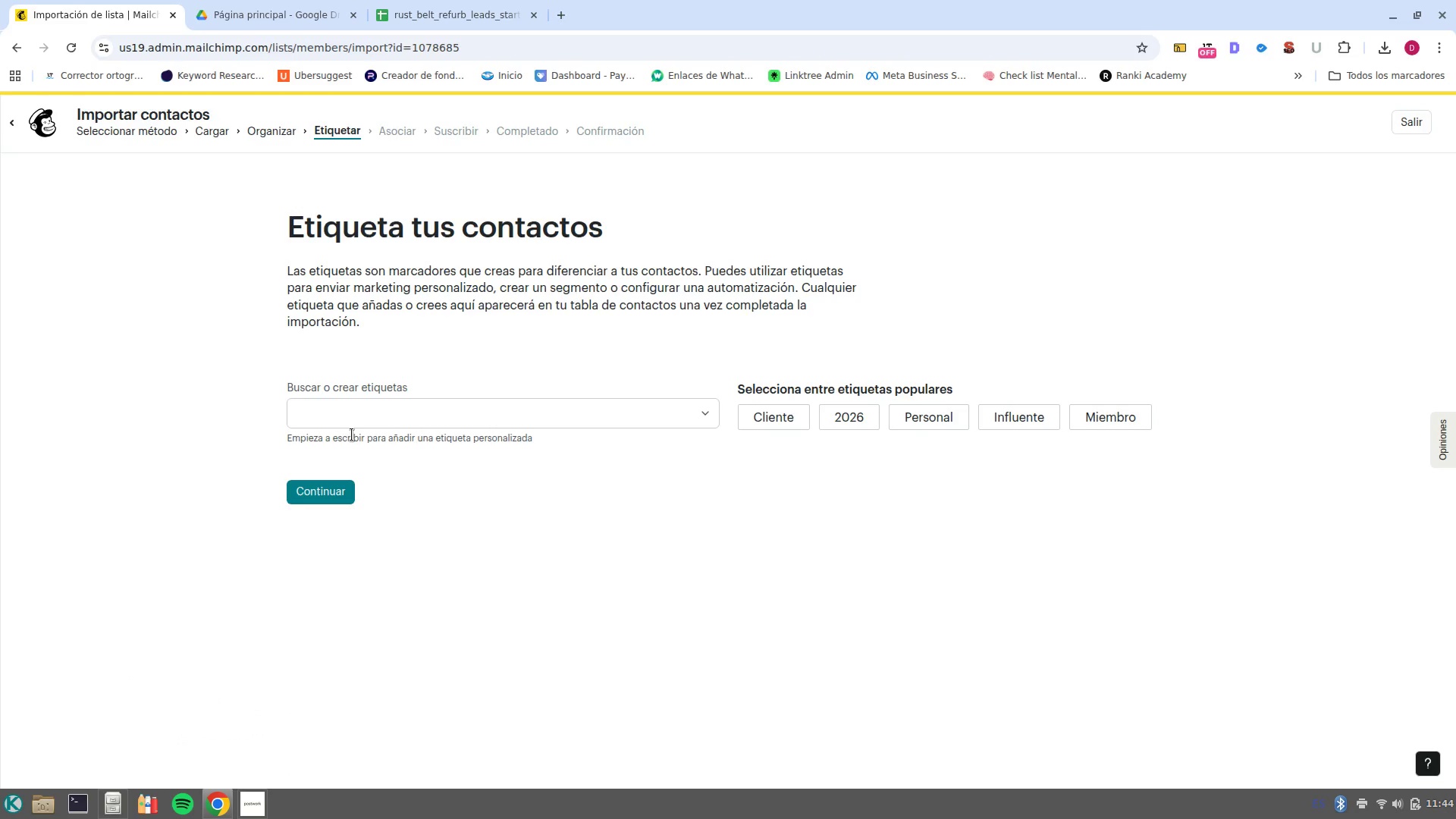 
left_click([343, 422])
 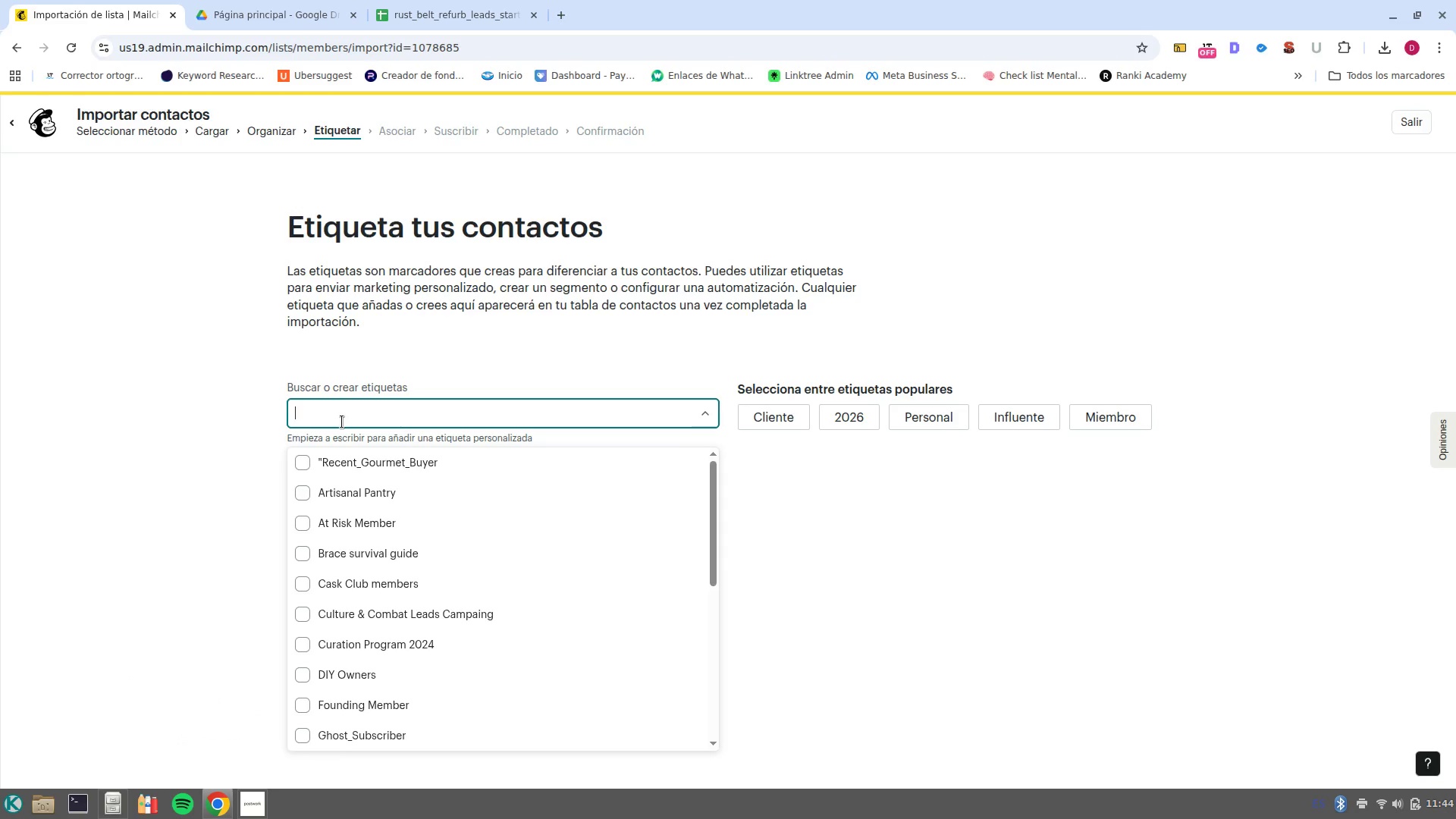 
key(Control+V)
 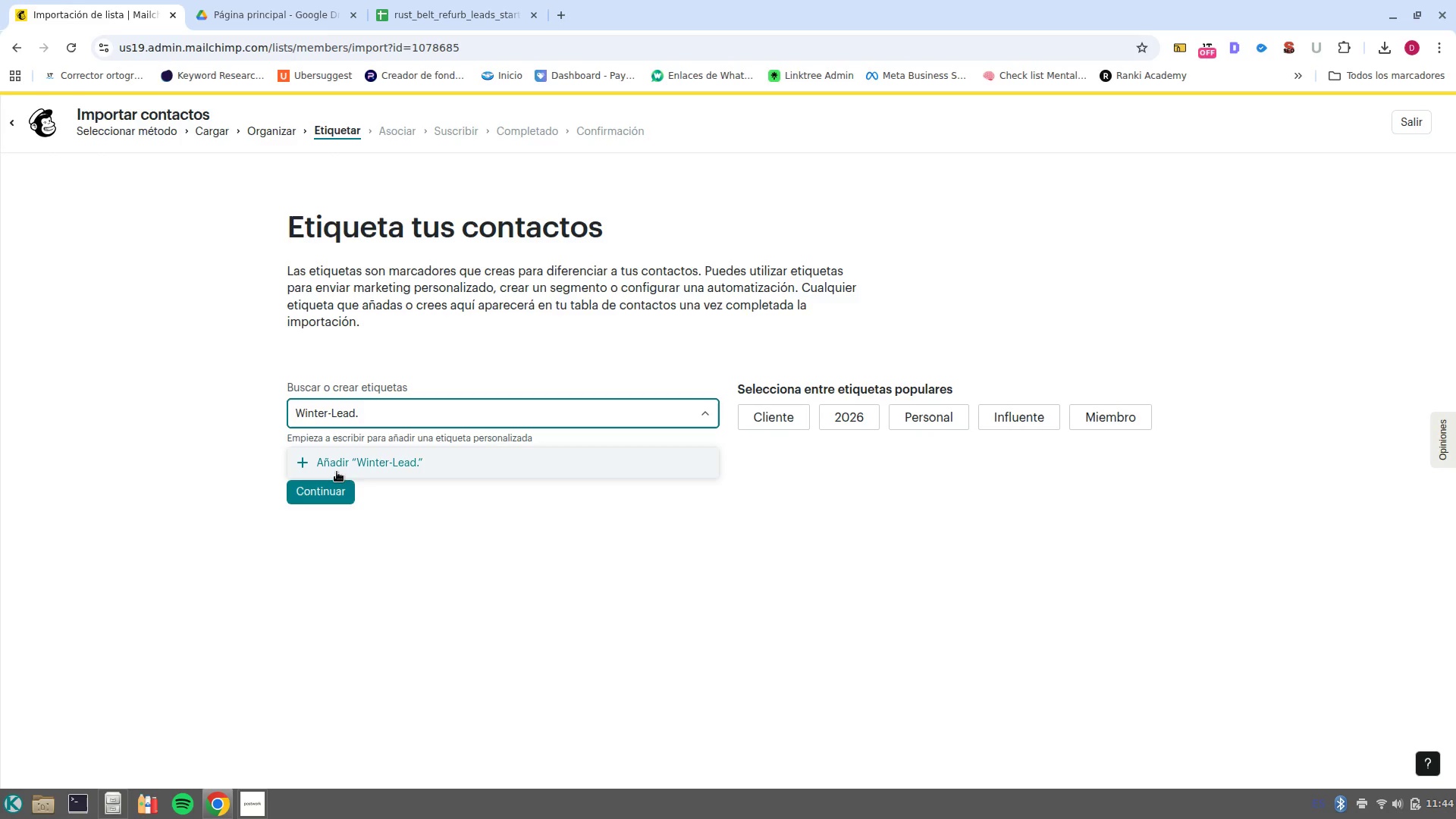 
left_click([350, 469])
 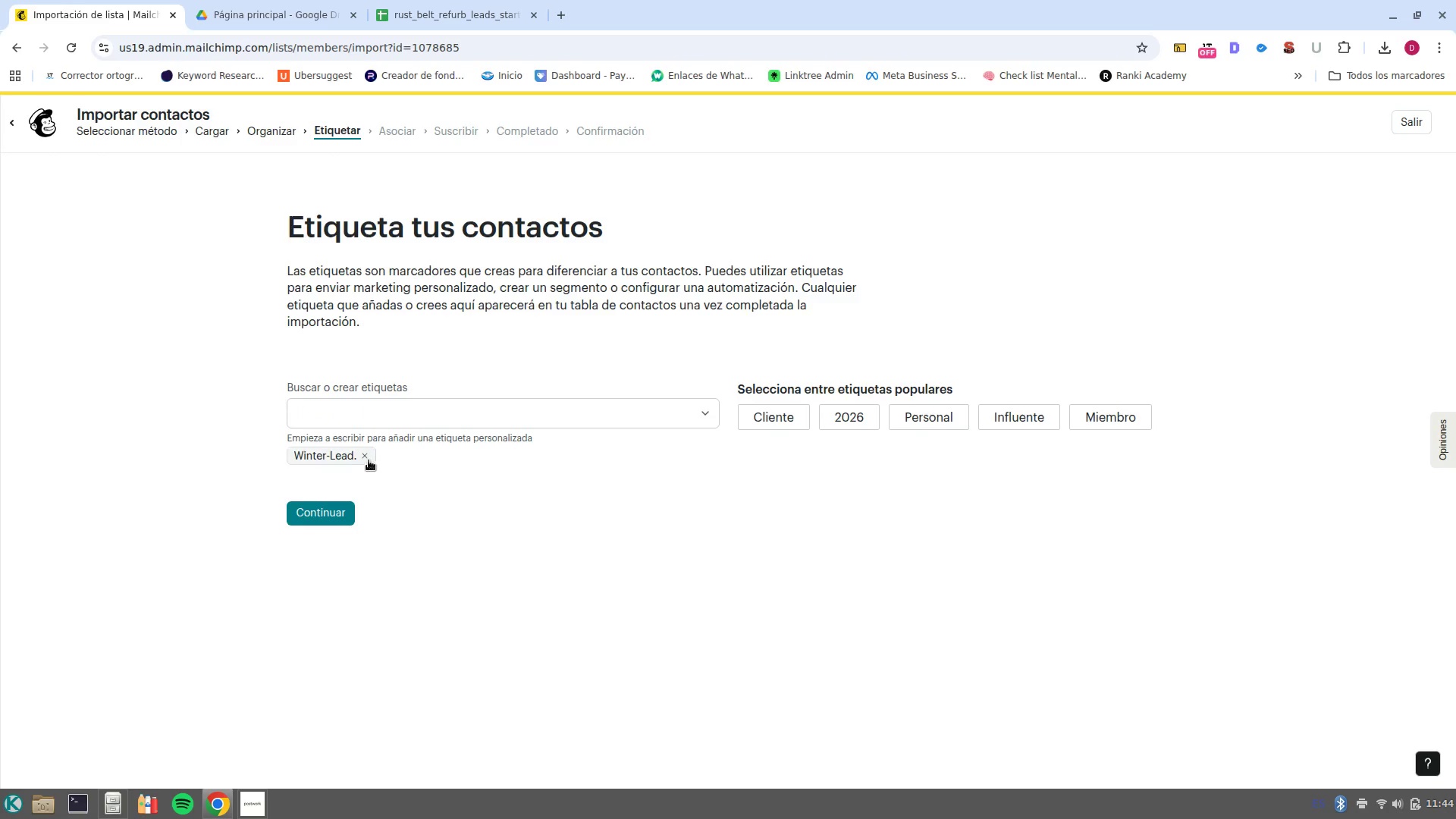 
left_click([365, 459])
 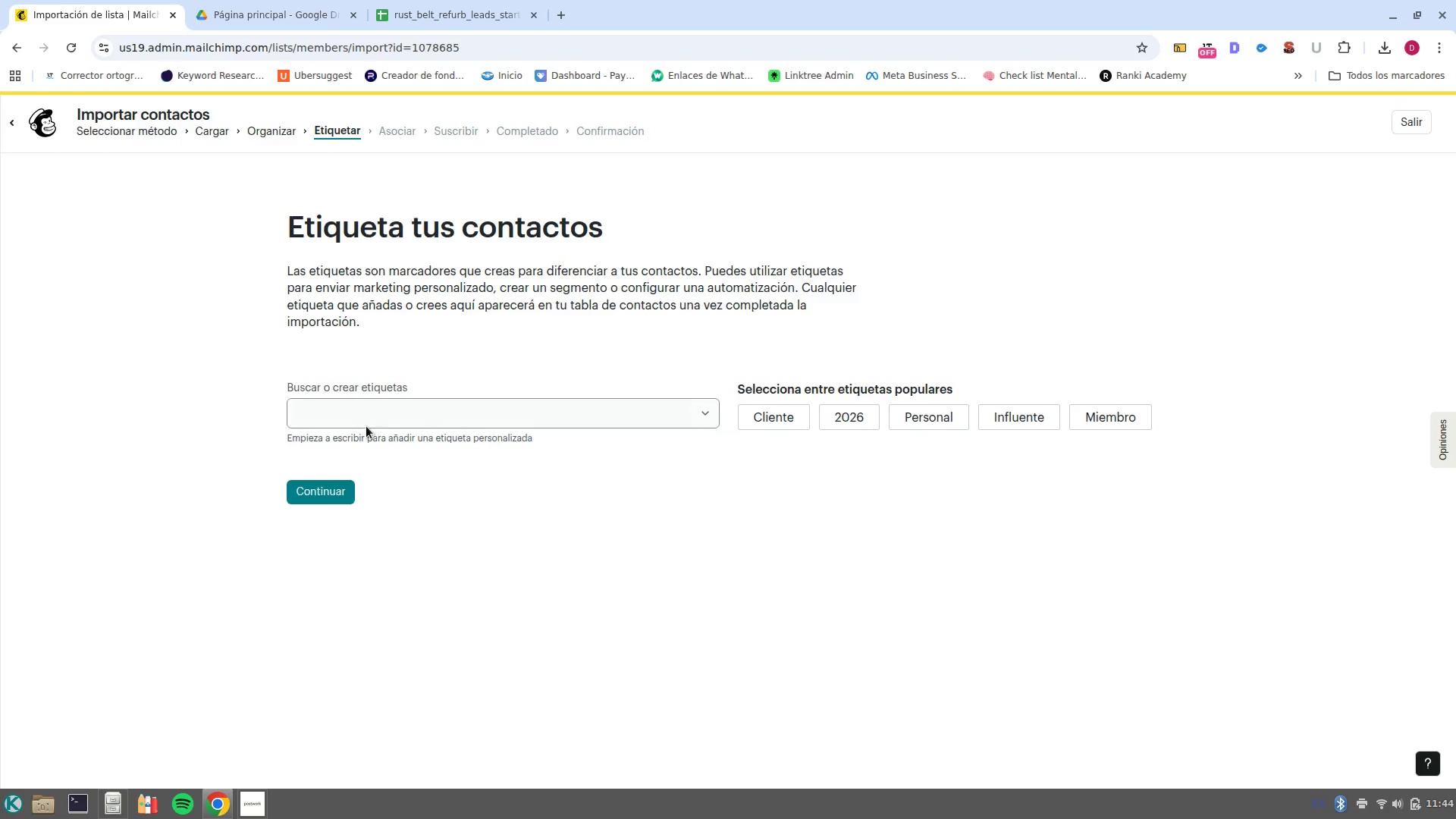 
left_click([366, 426])
 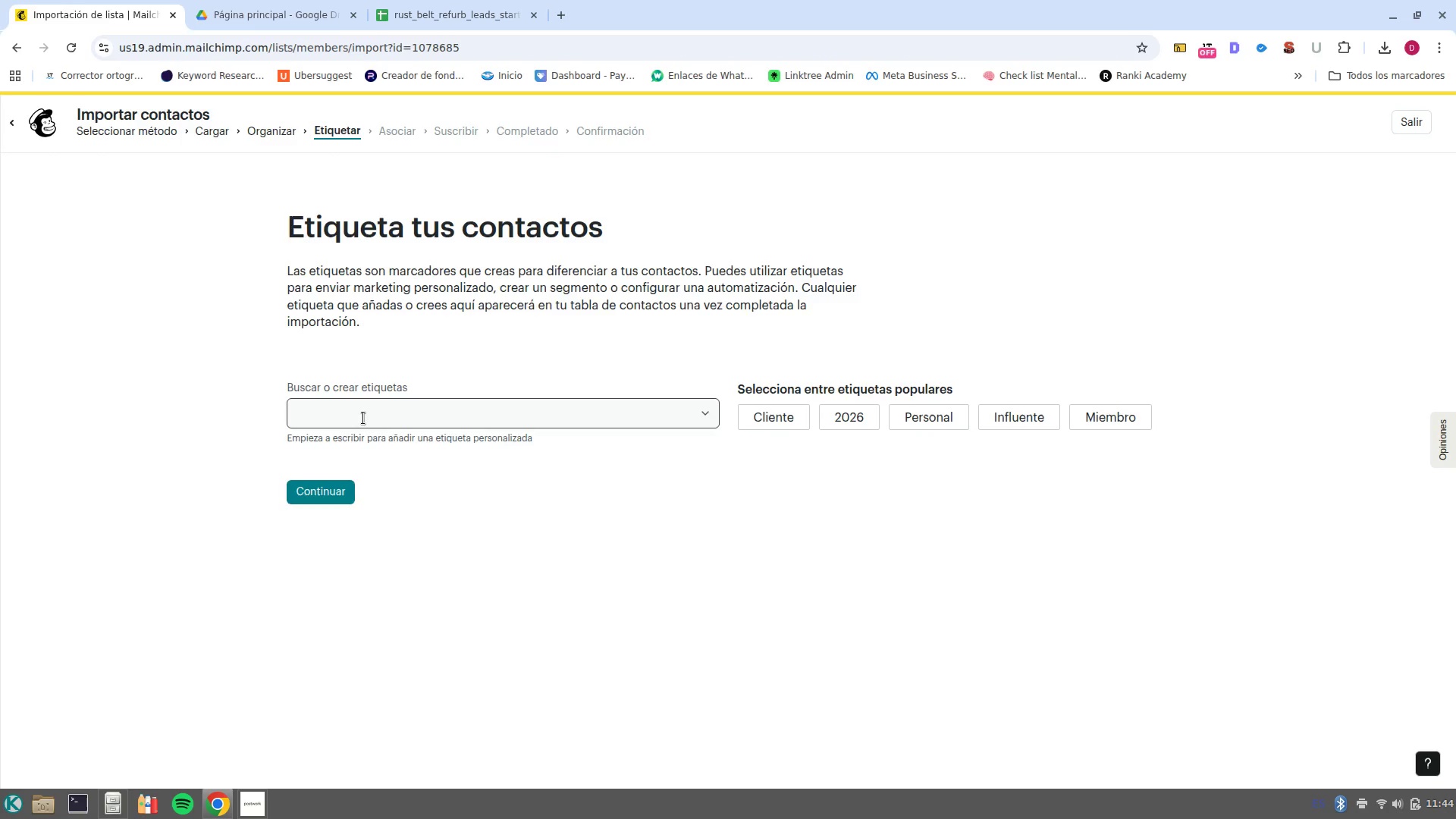 
left_click([360, 415])
 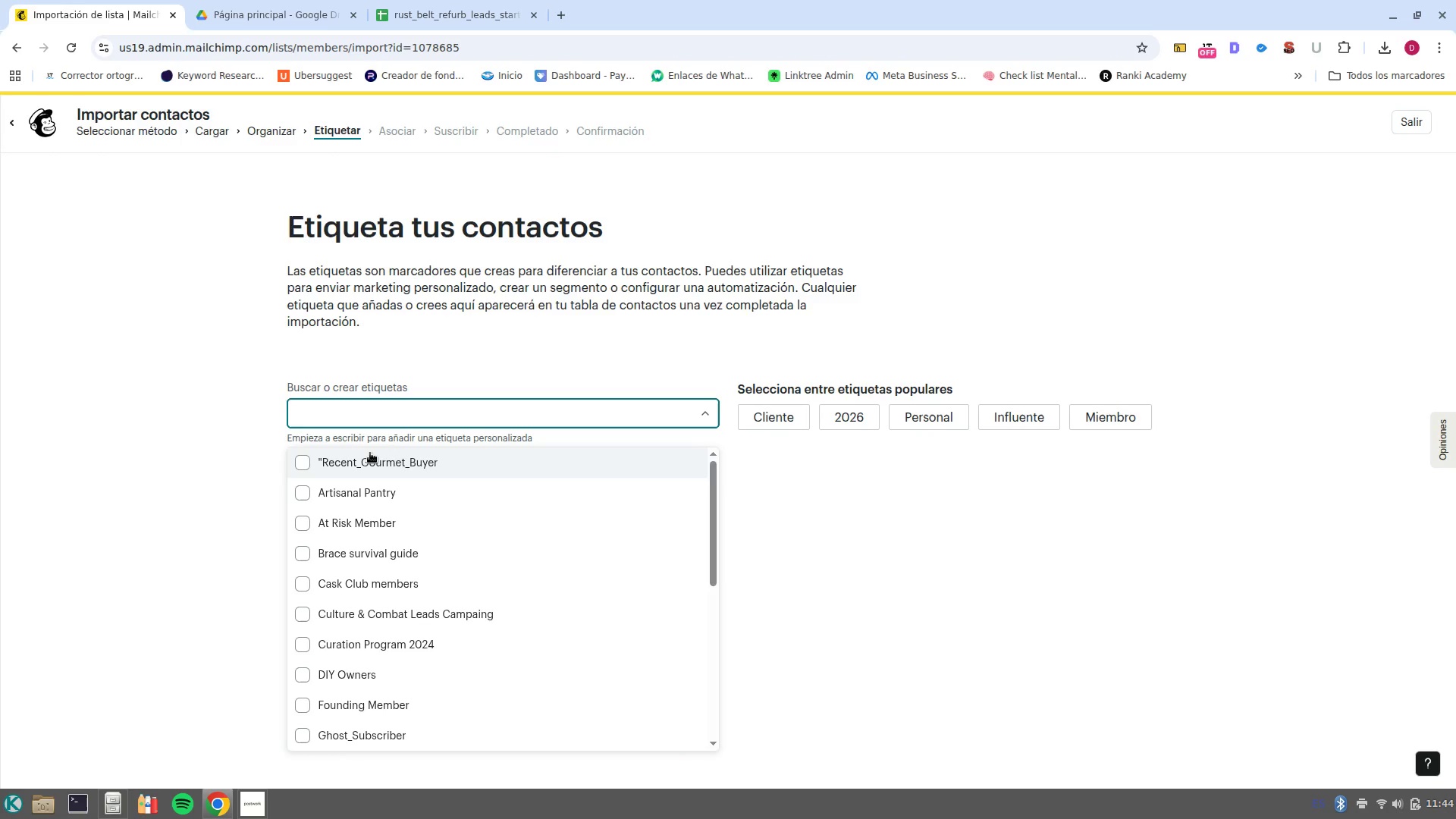 
type(win)
 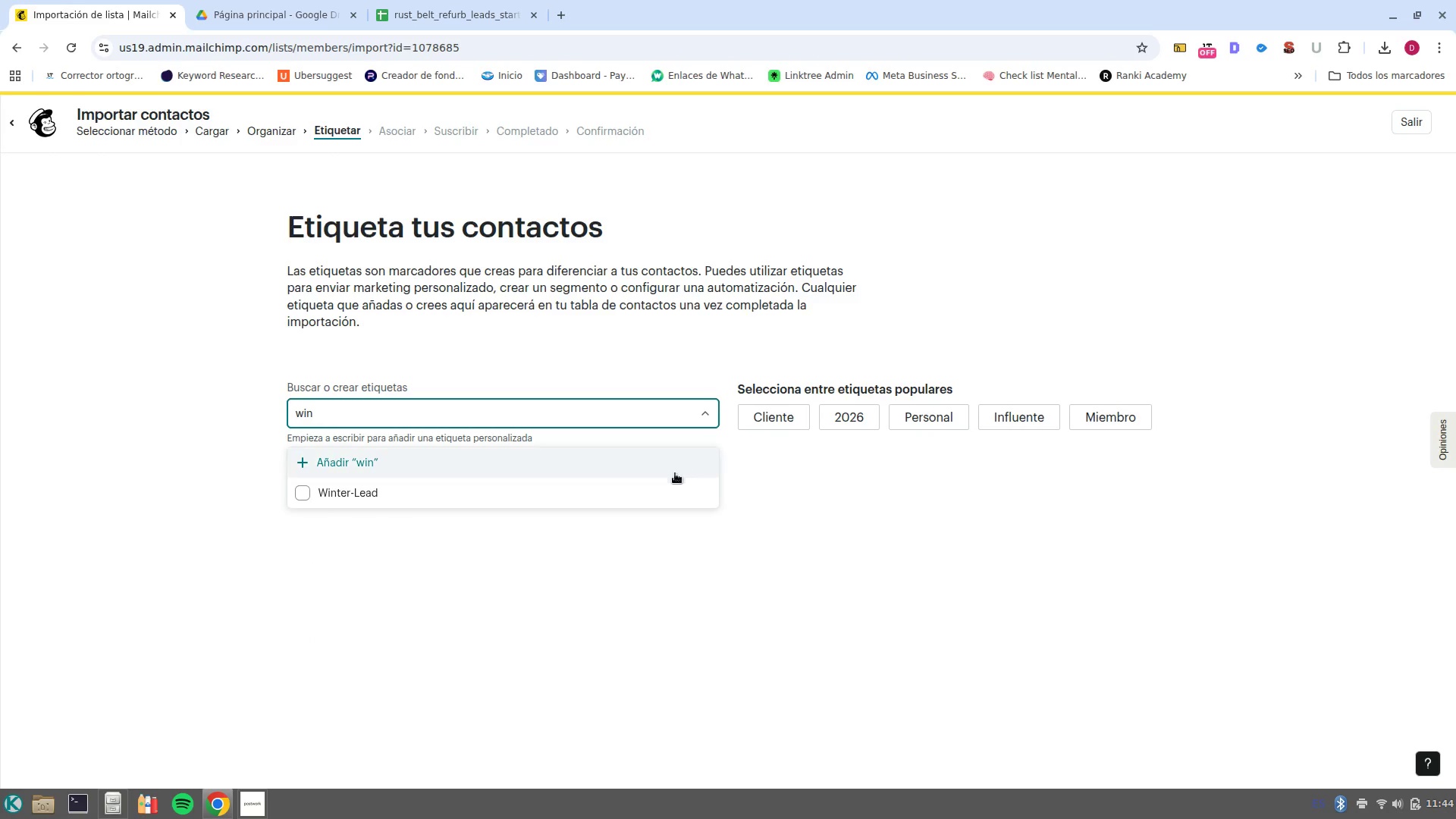 
left_click([665, 493])
 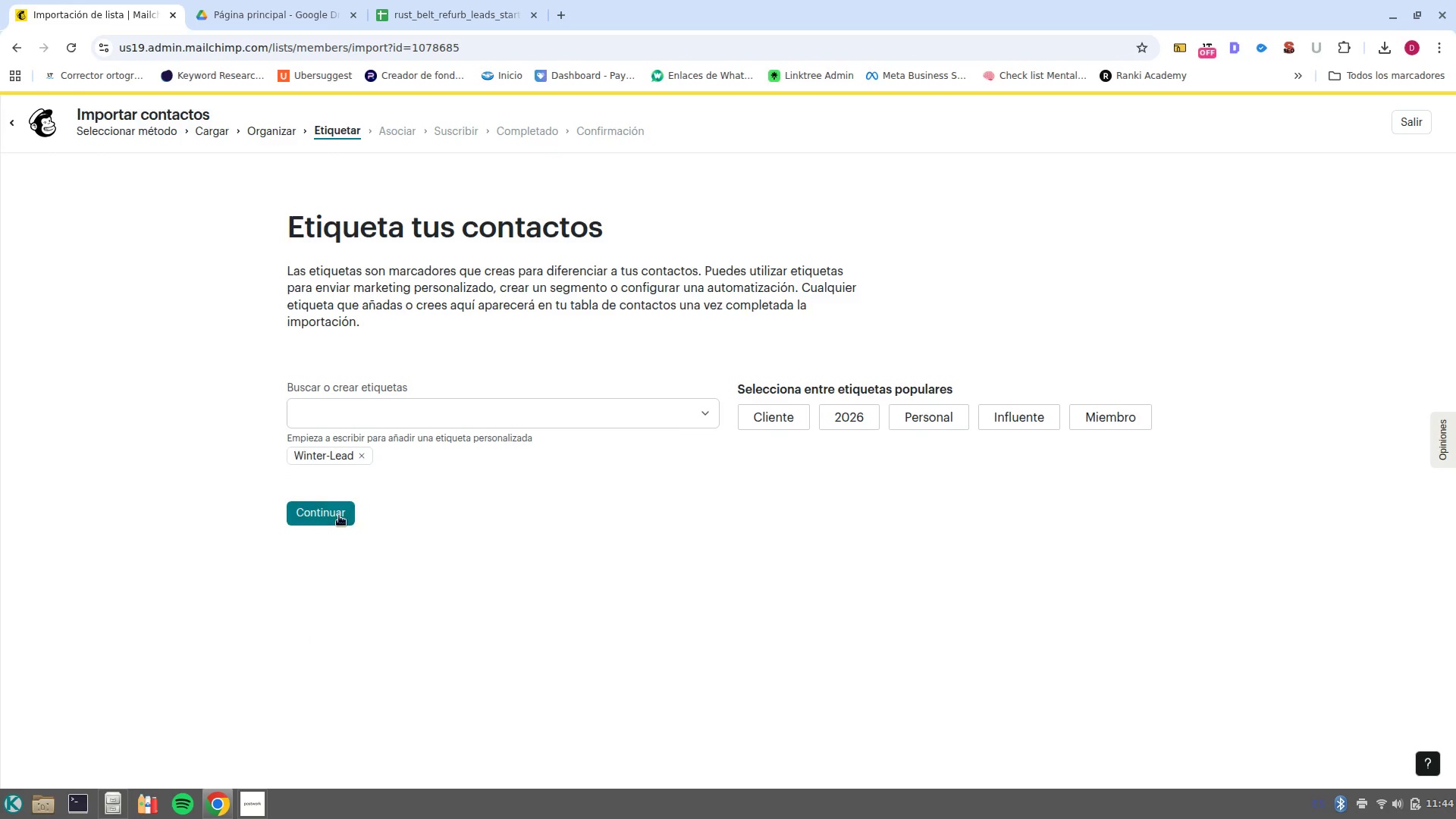 
left_click([336, 516])
 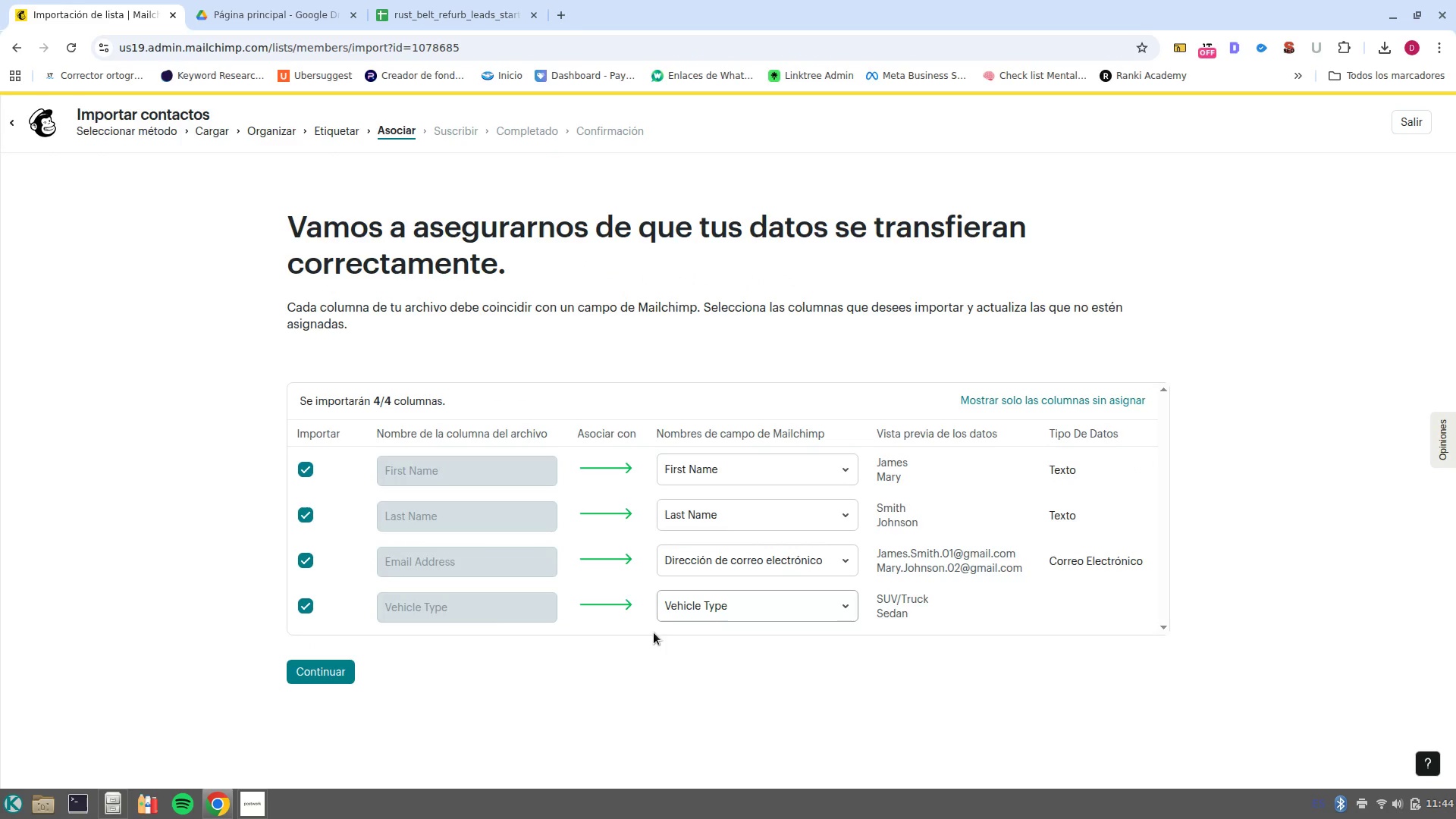 
wait(5.97)
 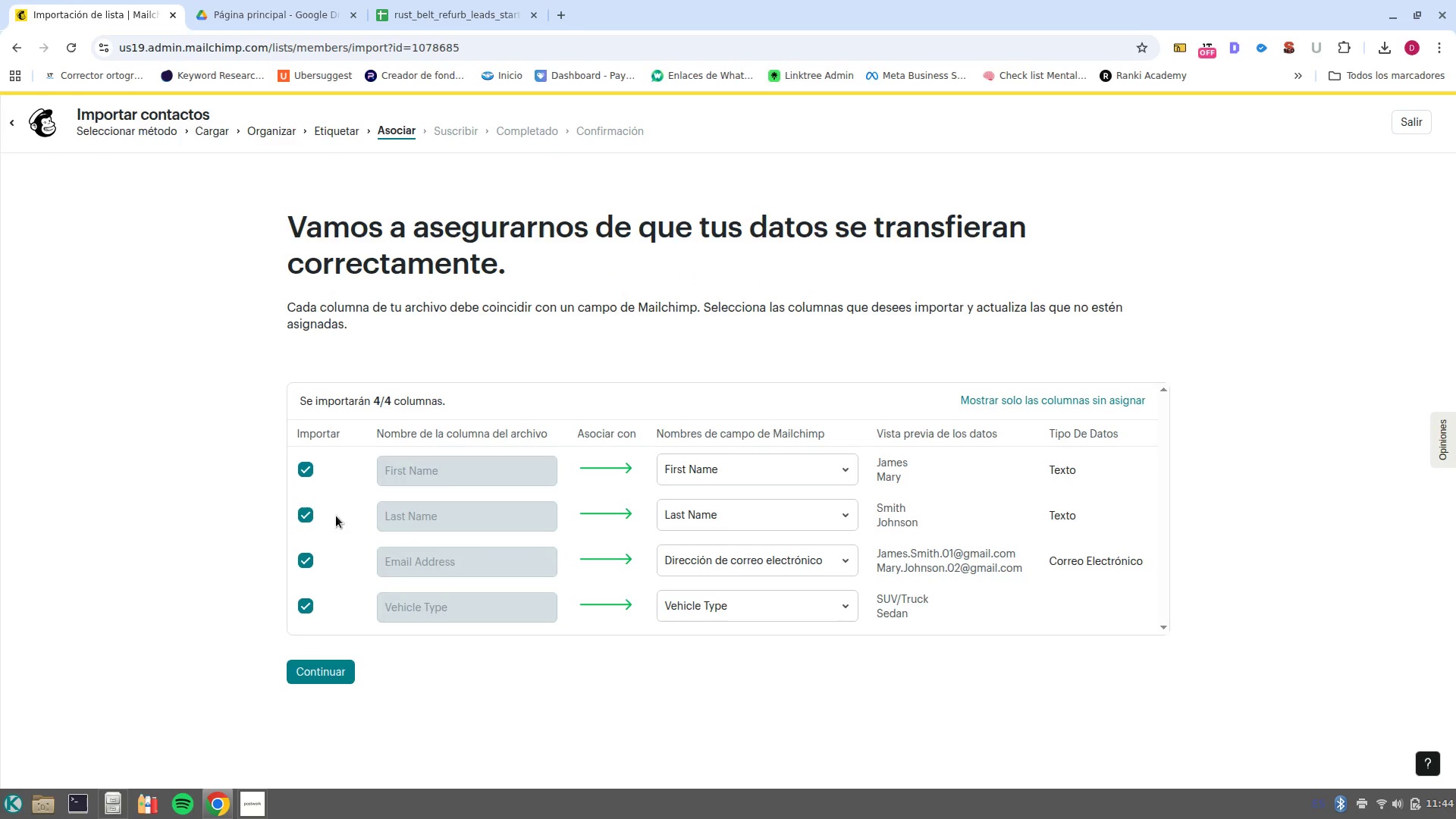 
left_click([711, 613])
 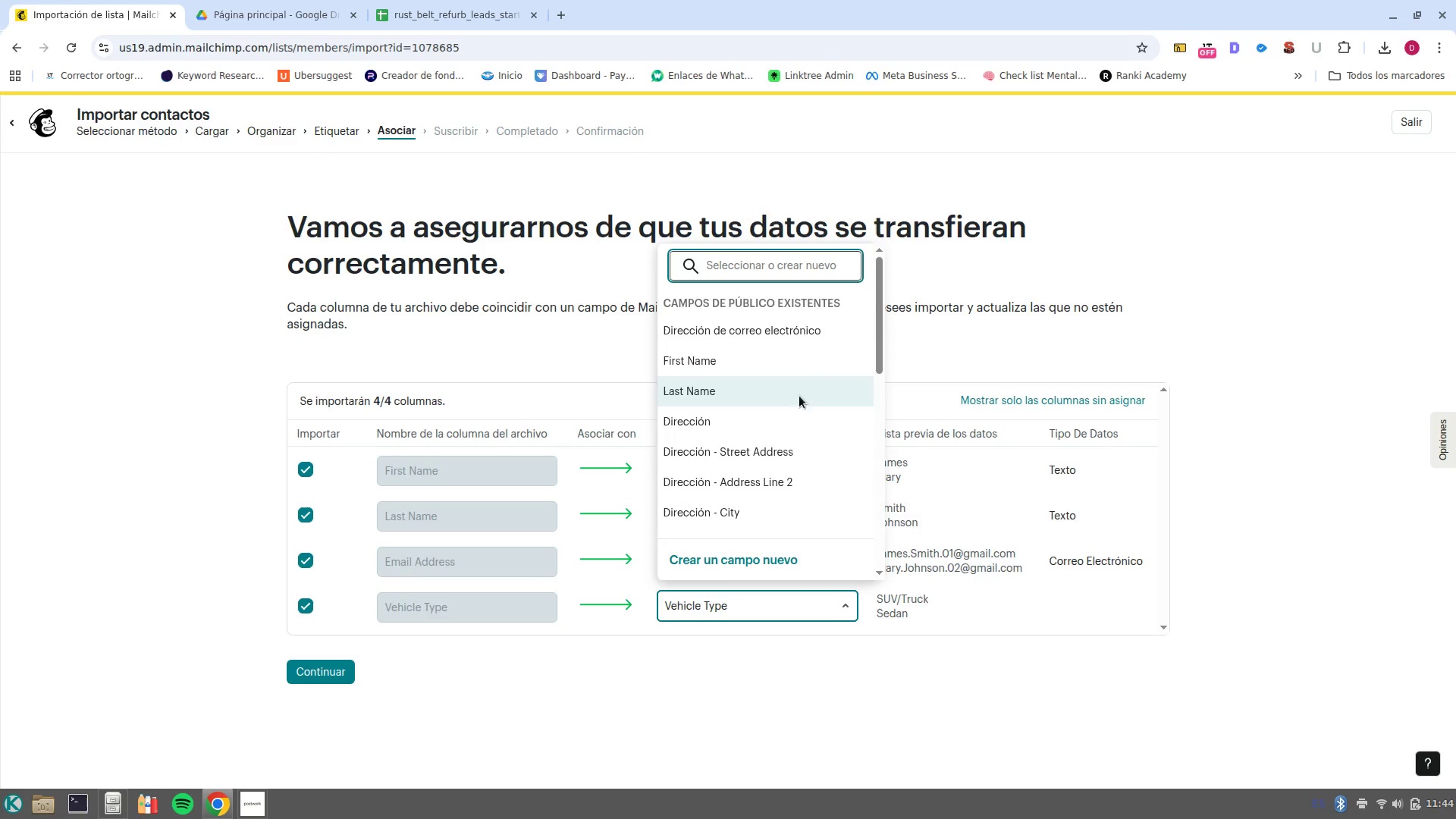 
scroll: coordinate [824, 397], scroll_direction: down, amount: 3.0
 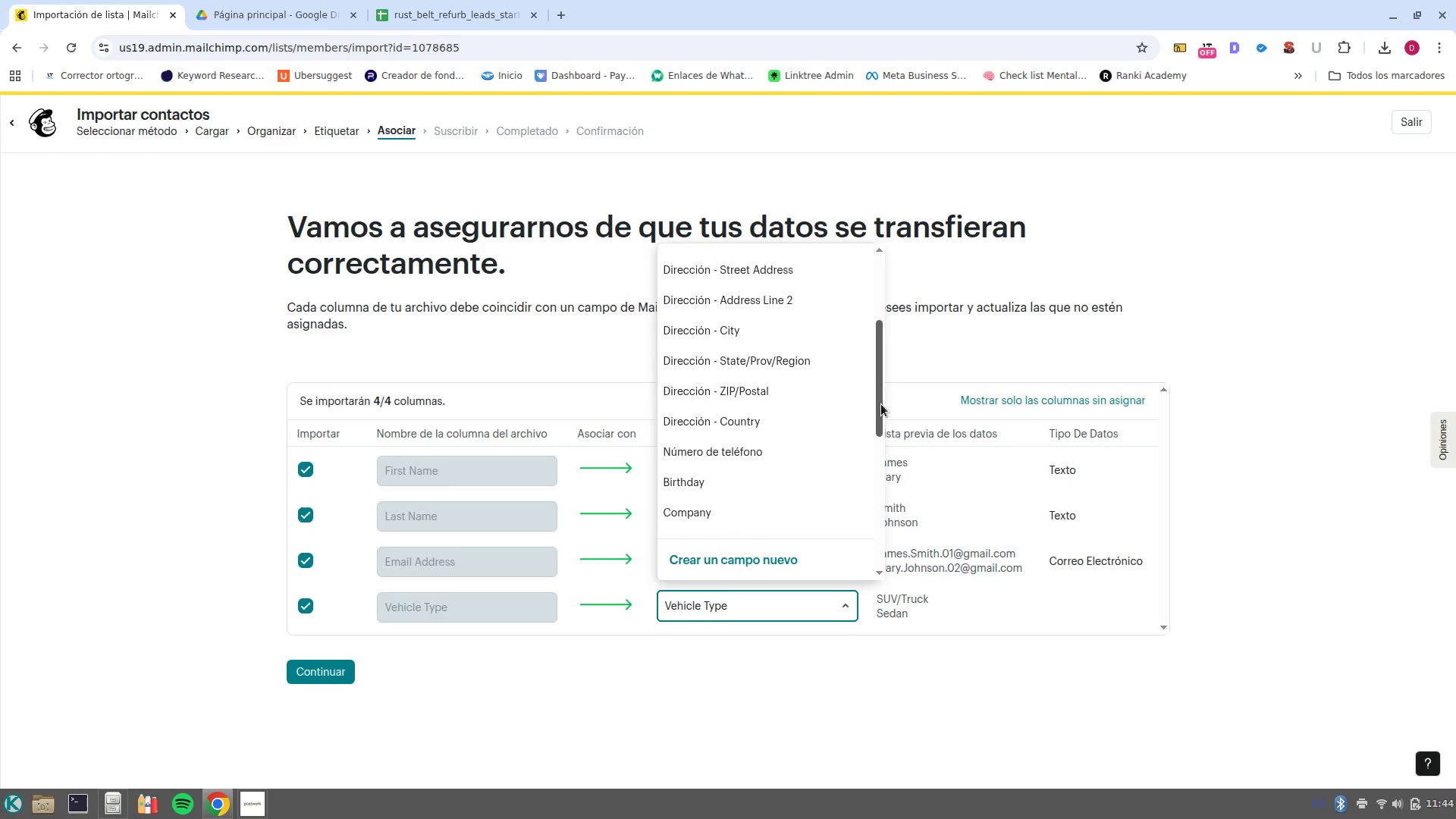 
left_click_drag(start_coordinate=[881, 404], to_coordinate=[880, 493])
 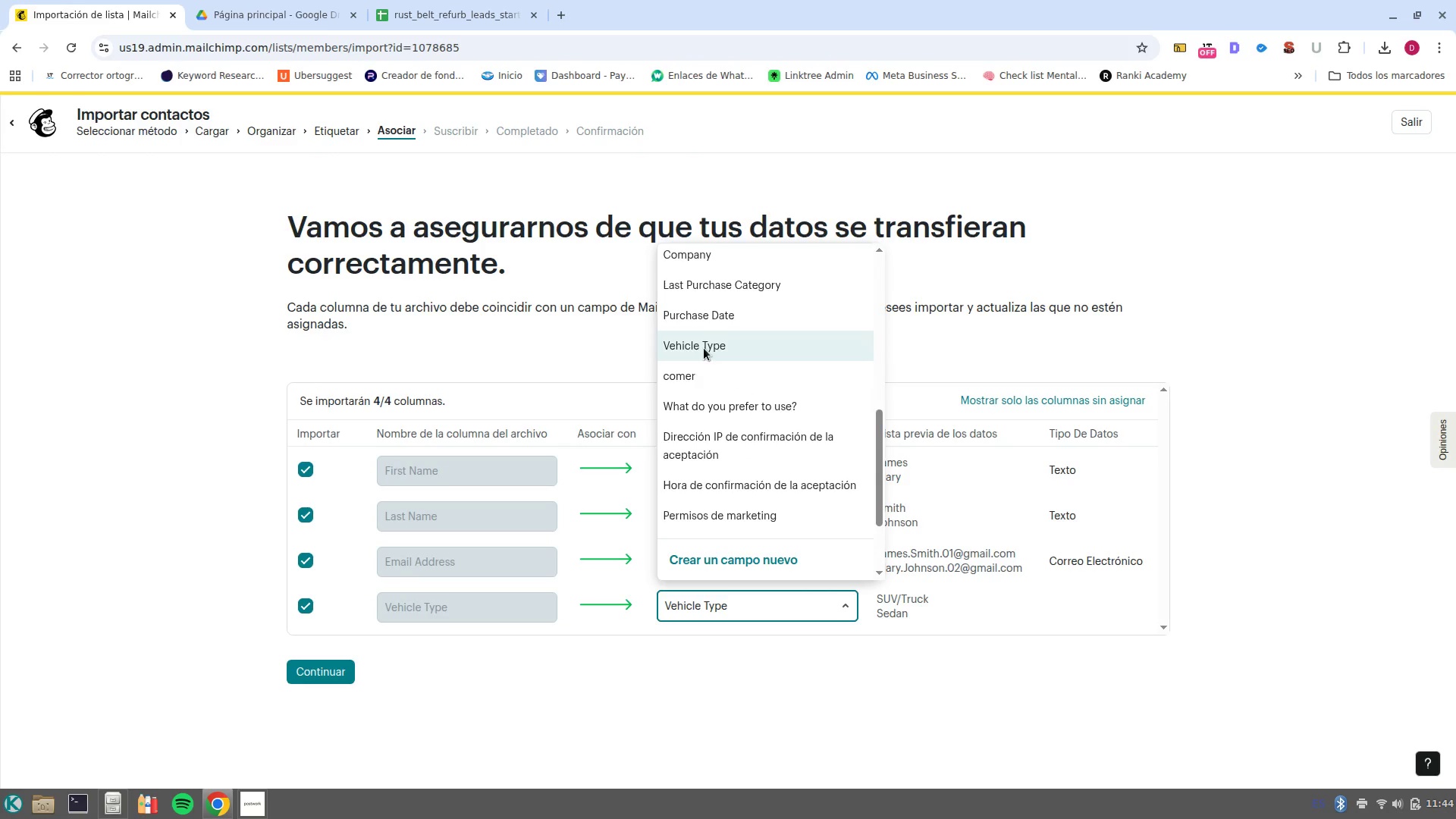 
left_click([704, 348])
 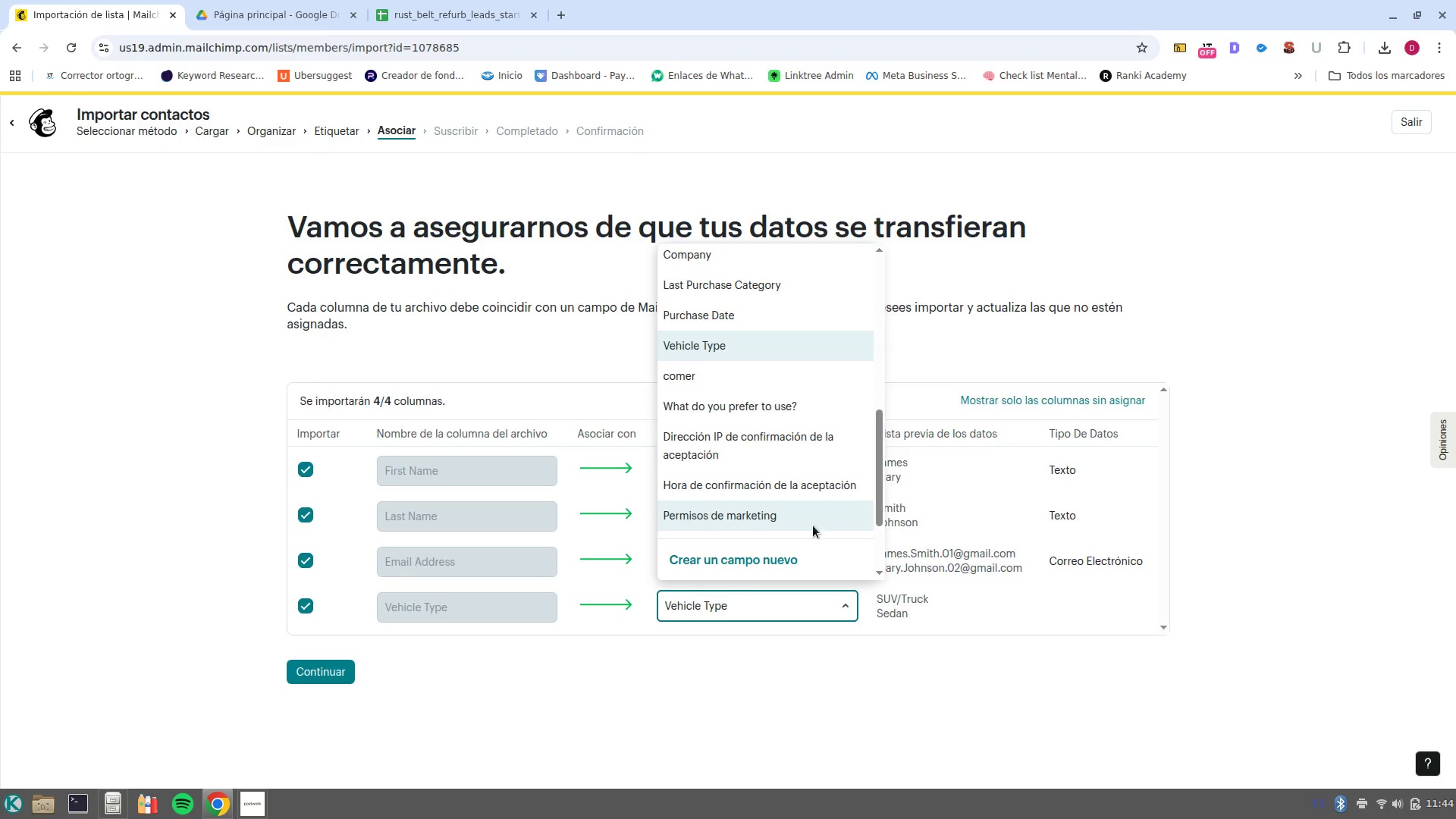 
left_click_drag(start_coordinate=[880, 507], to_coordinate=[883, 568])
 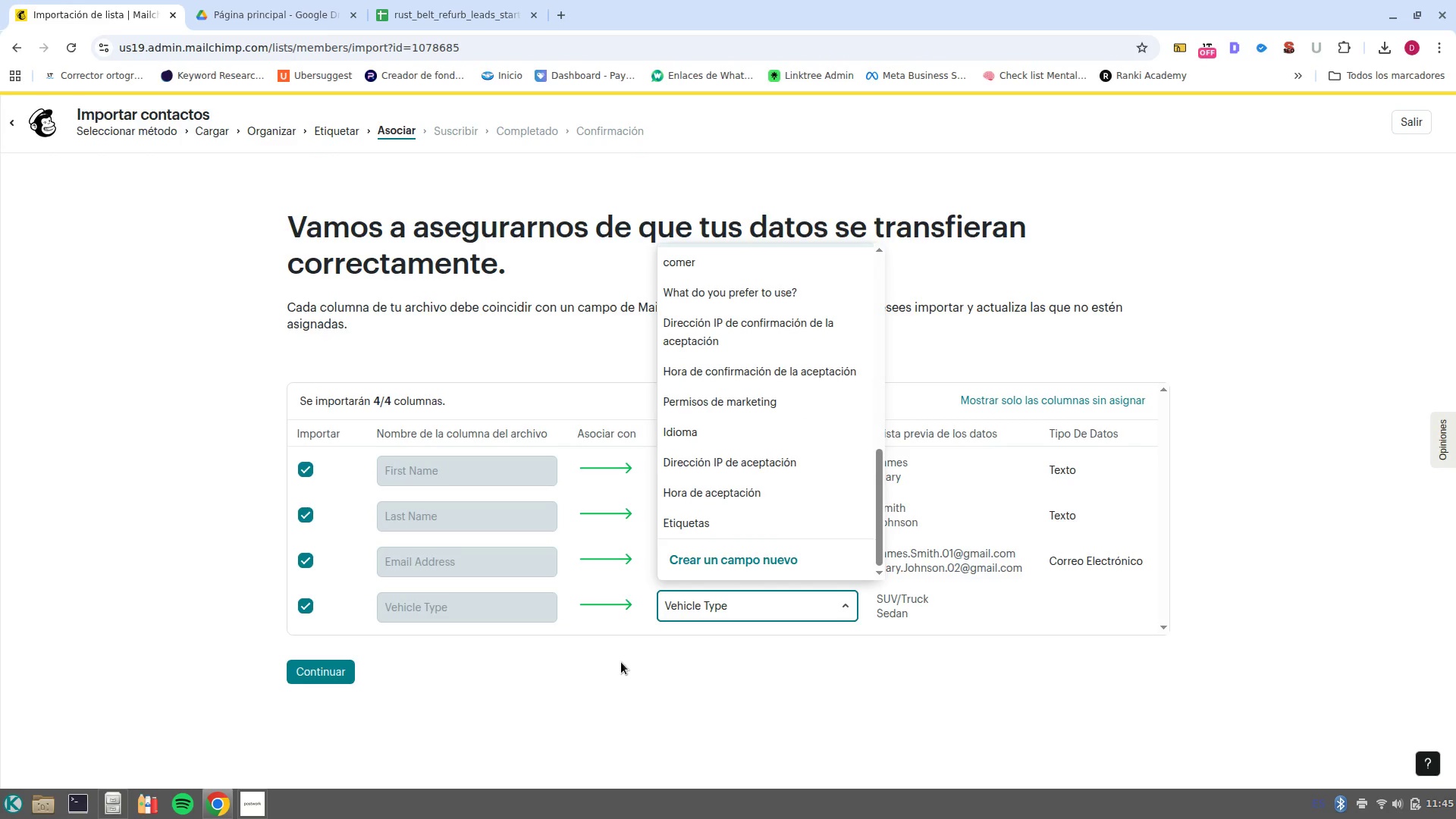 
left_click([621, 662])
 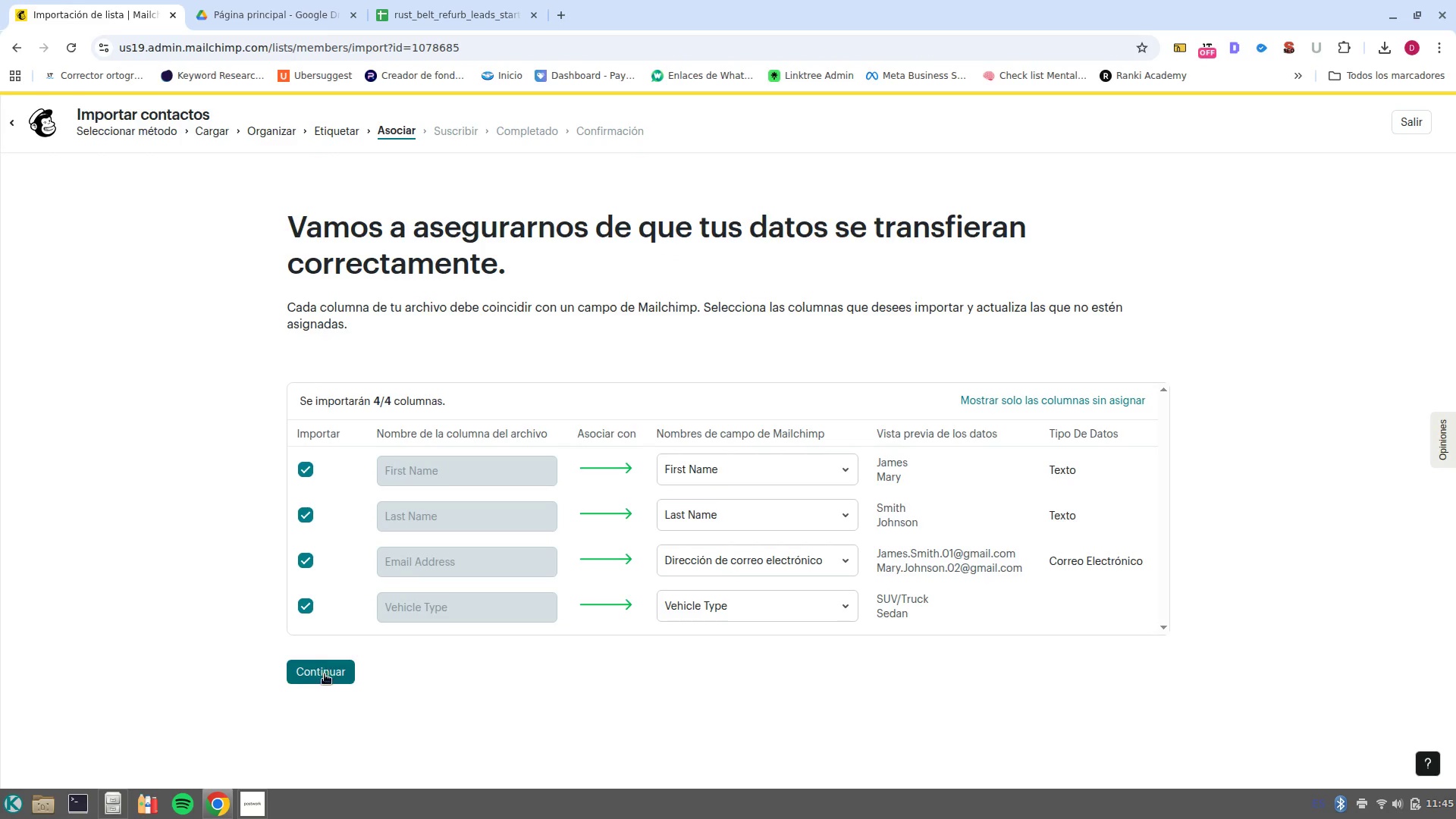 
left_click([326, 677])
 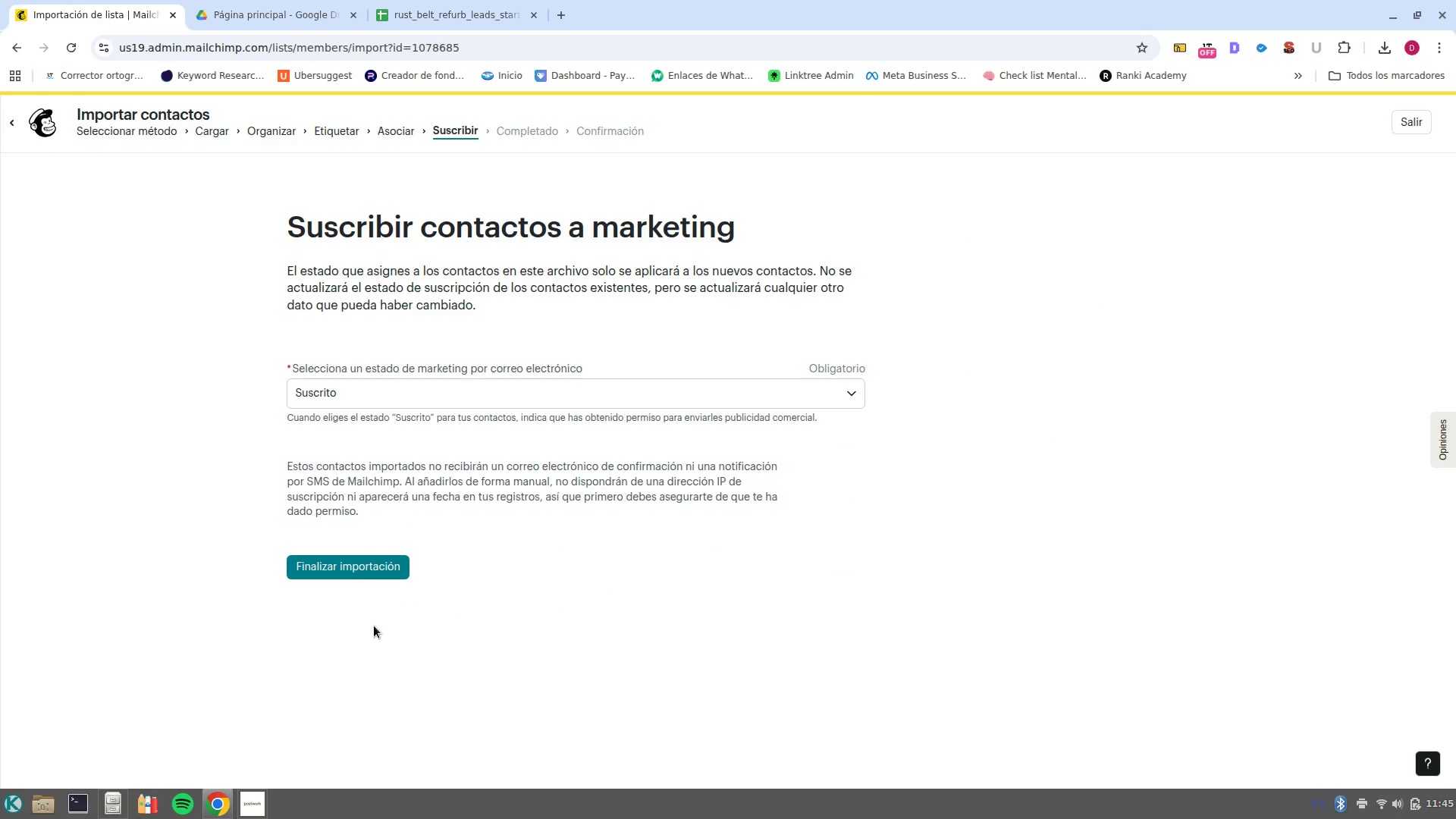 
wait(6.61)
 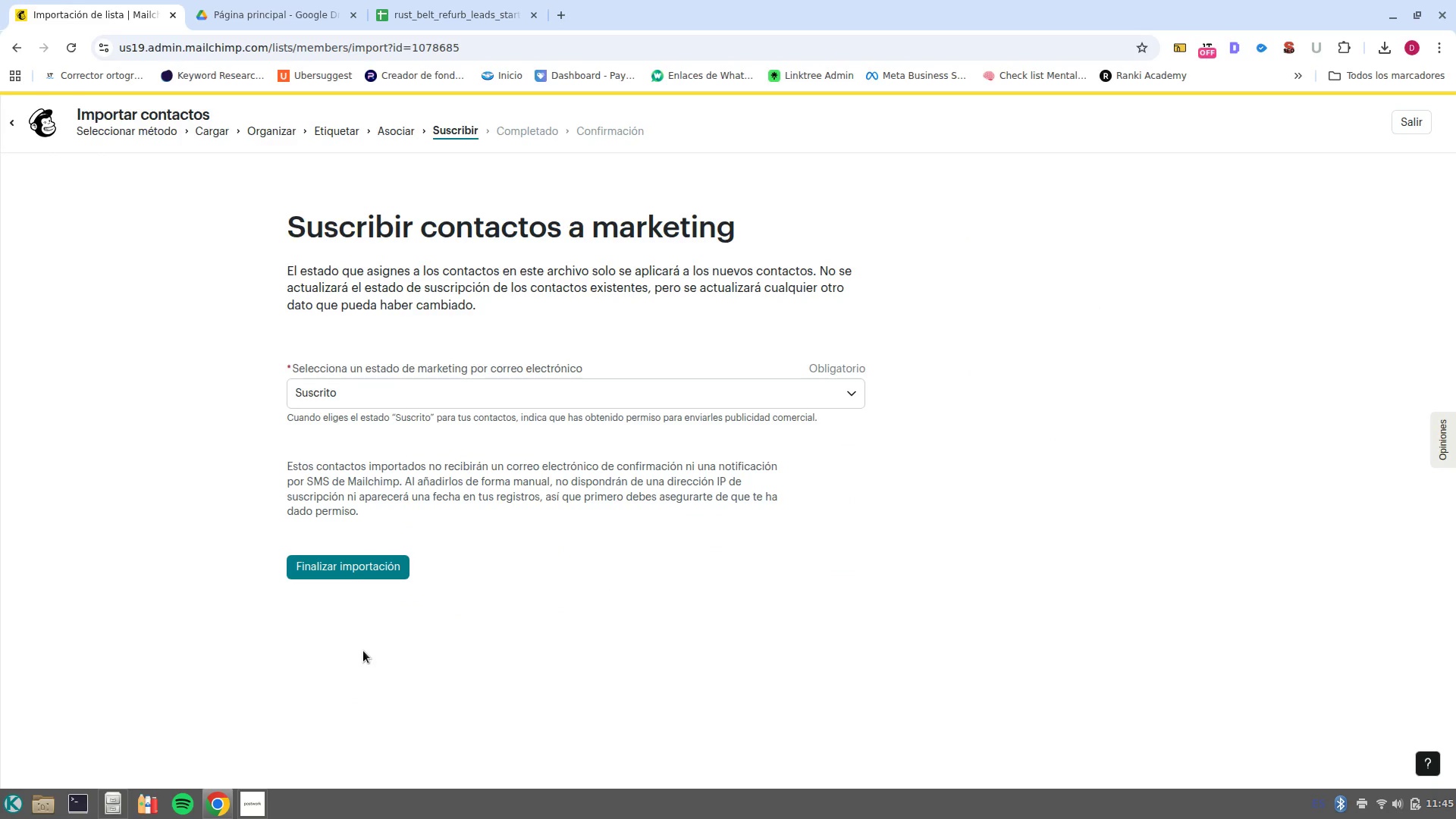 
left_click([346, 538])
 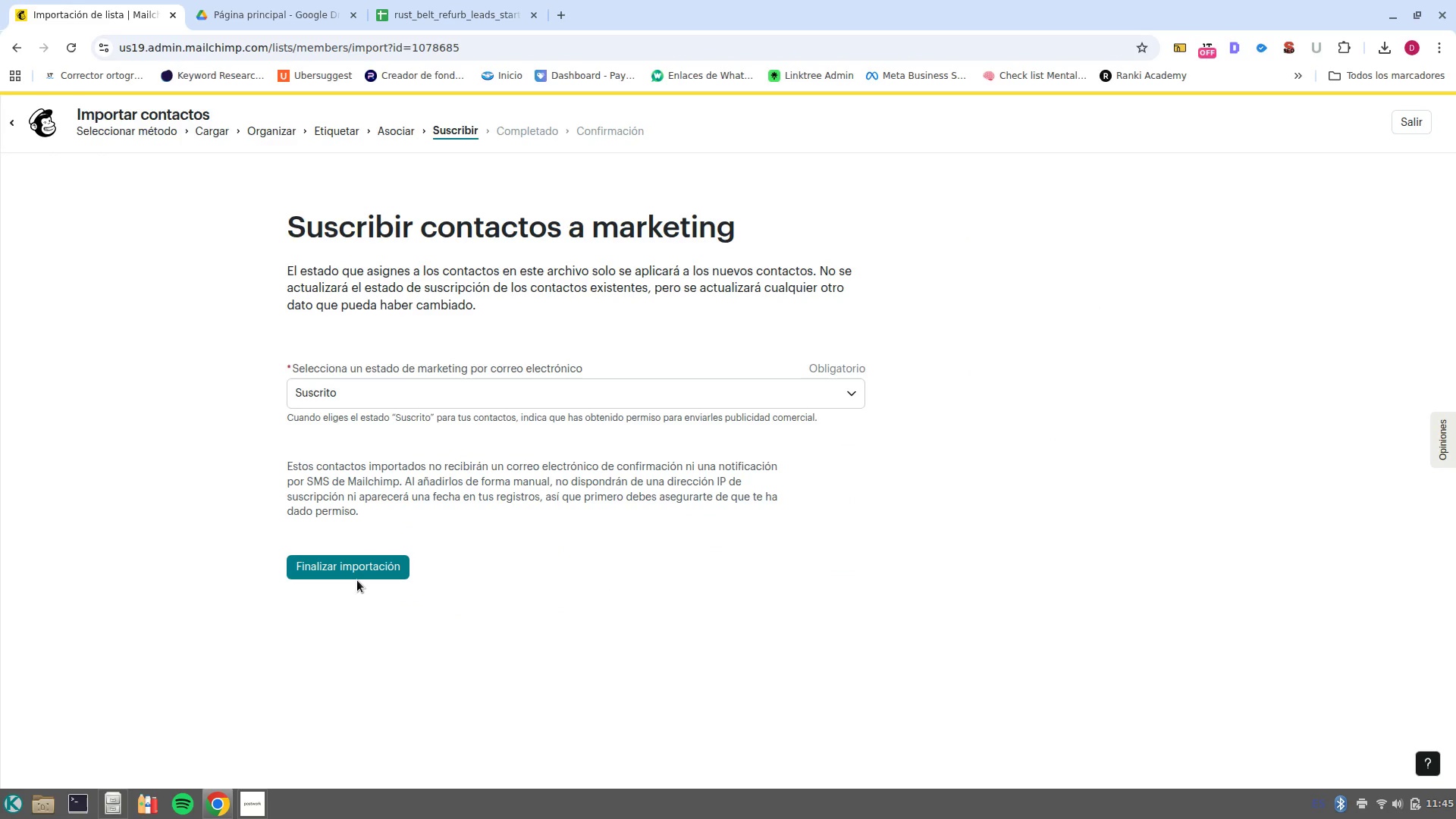 
left_click([357, 580])
 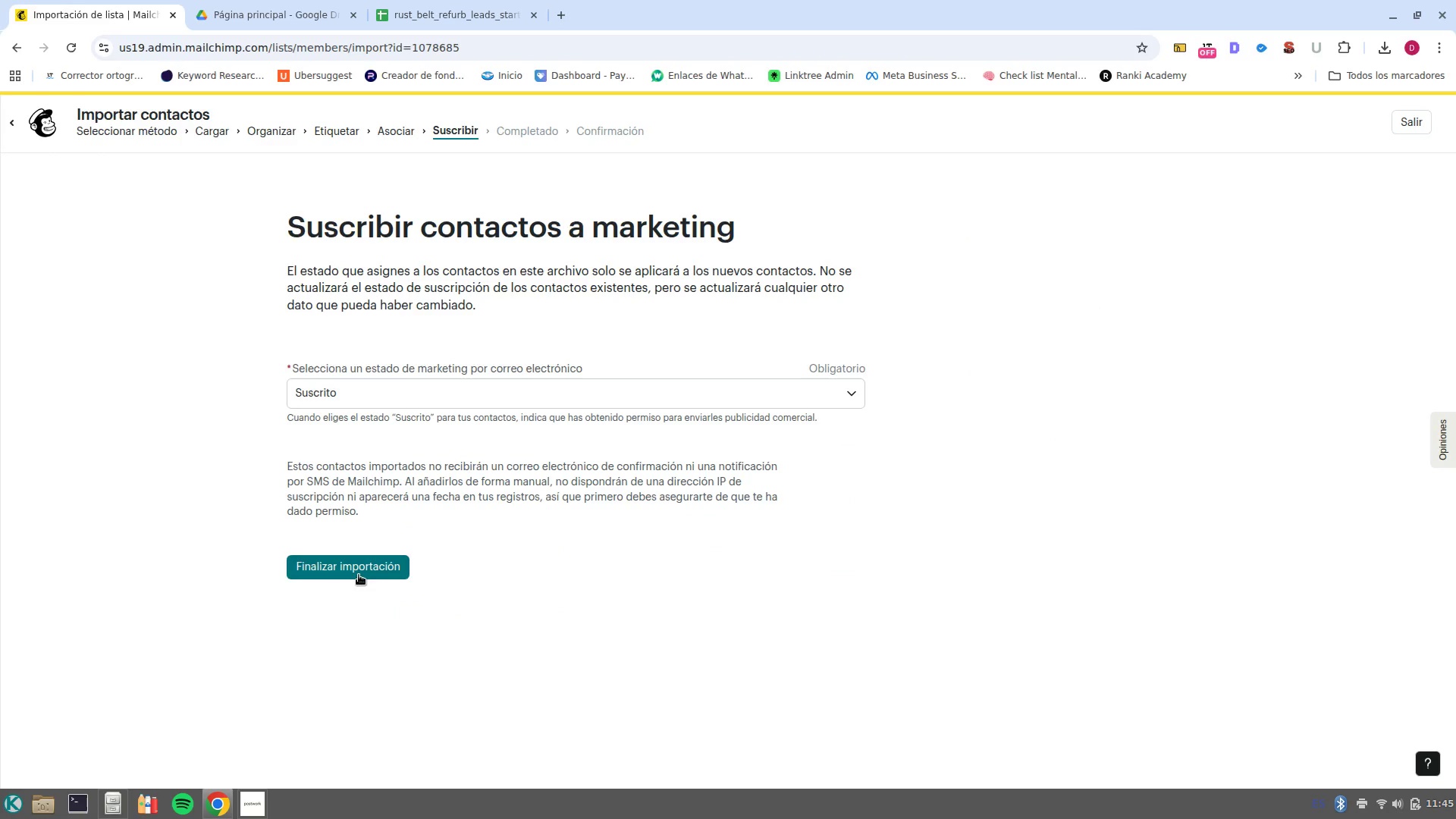 
left_click([359, 575])
 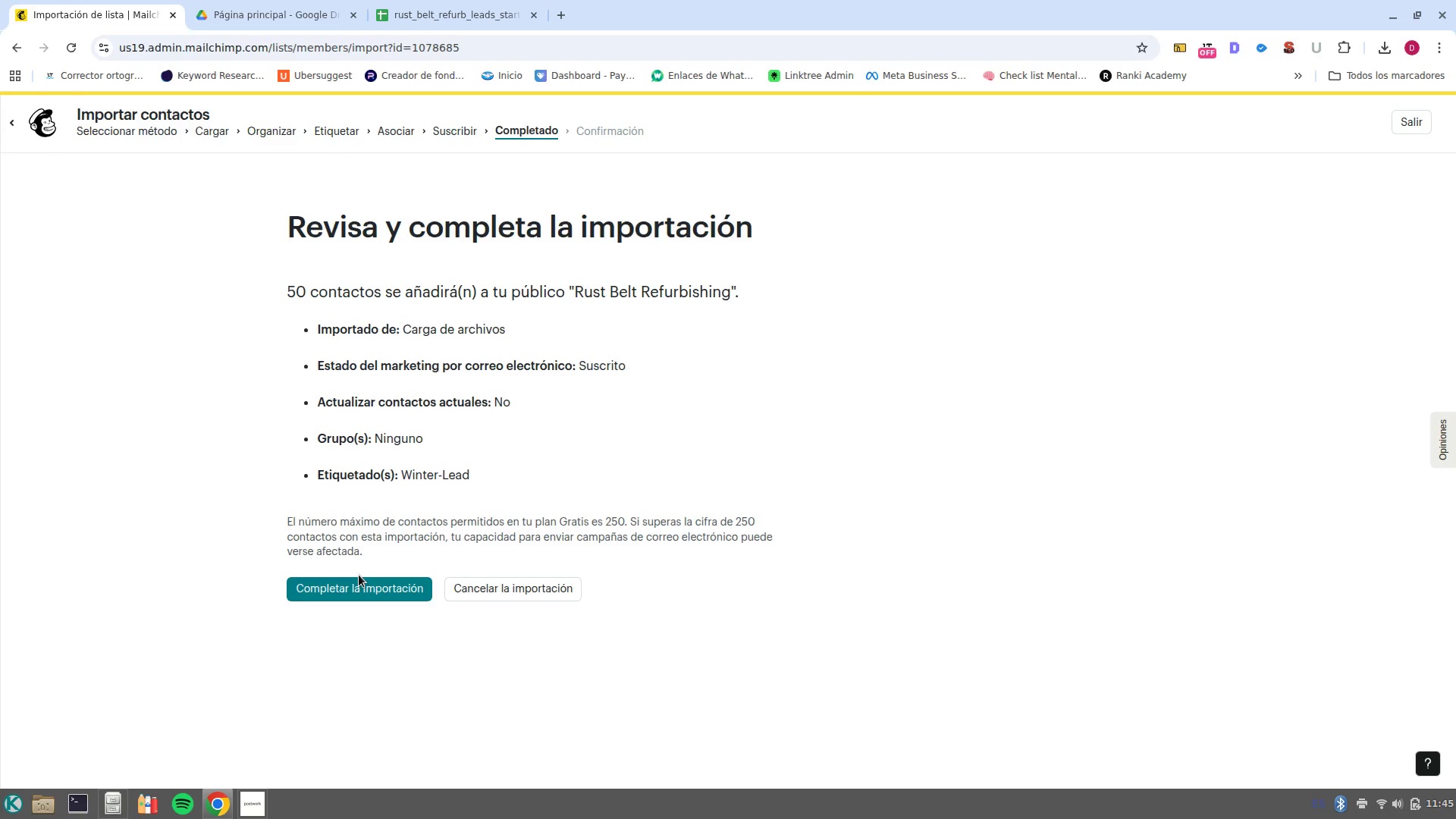 
wait(19.2)
 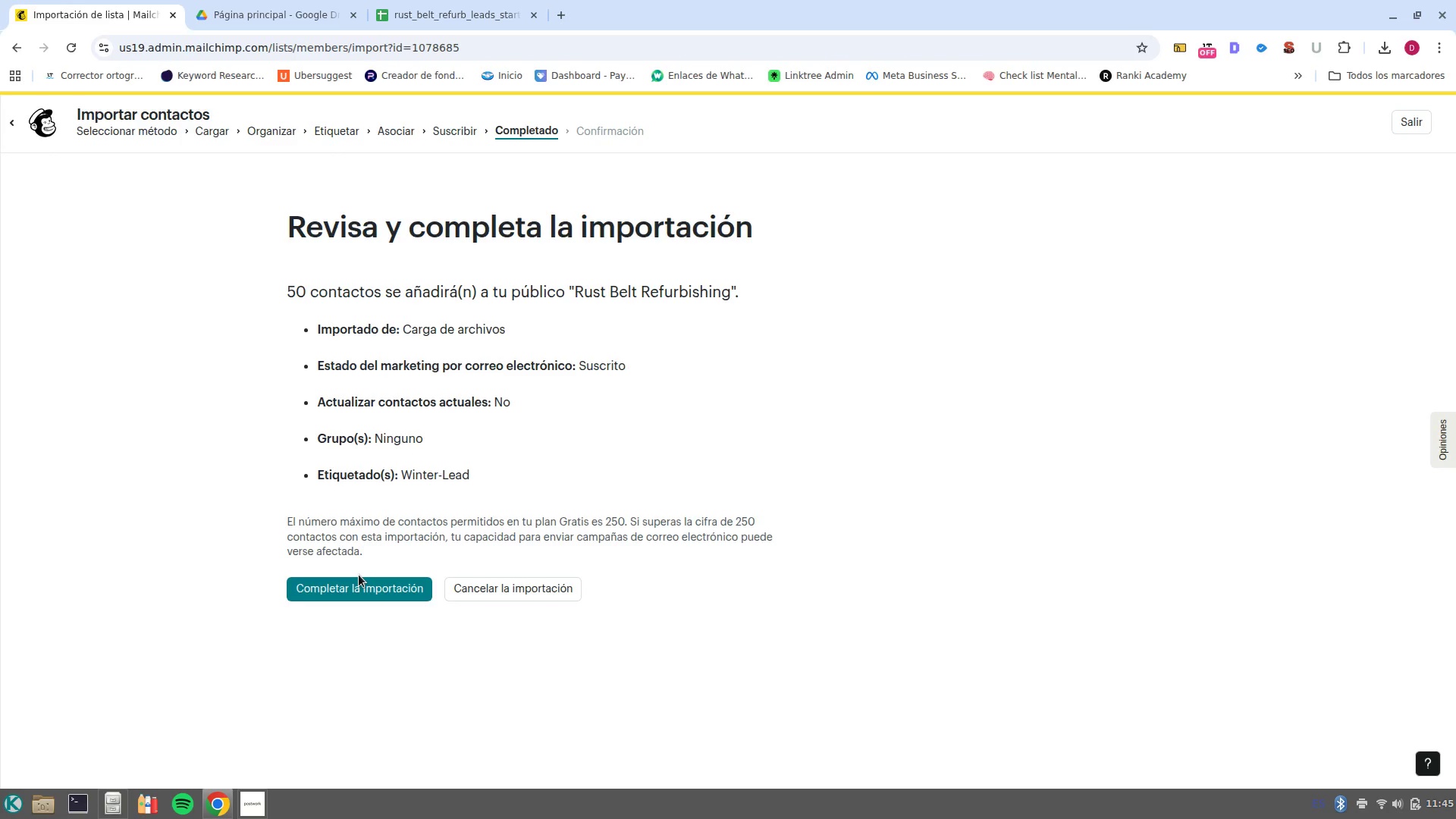 
left_click([360, 576])
 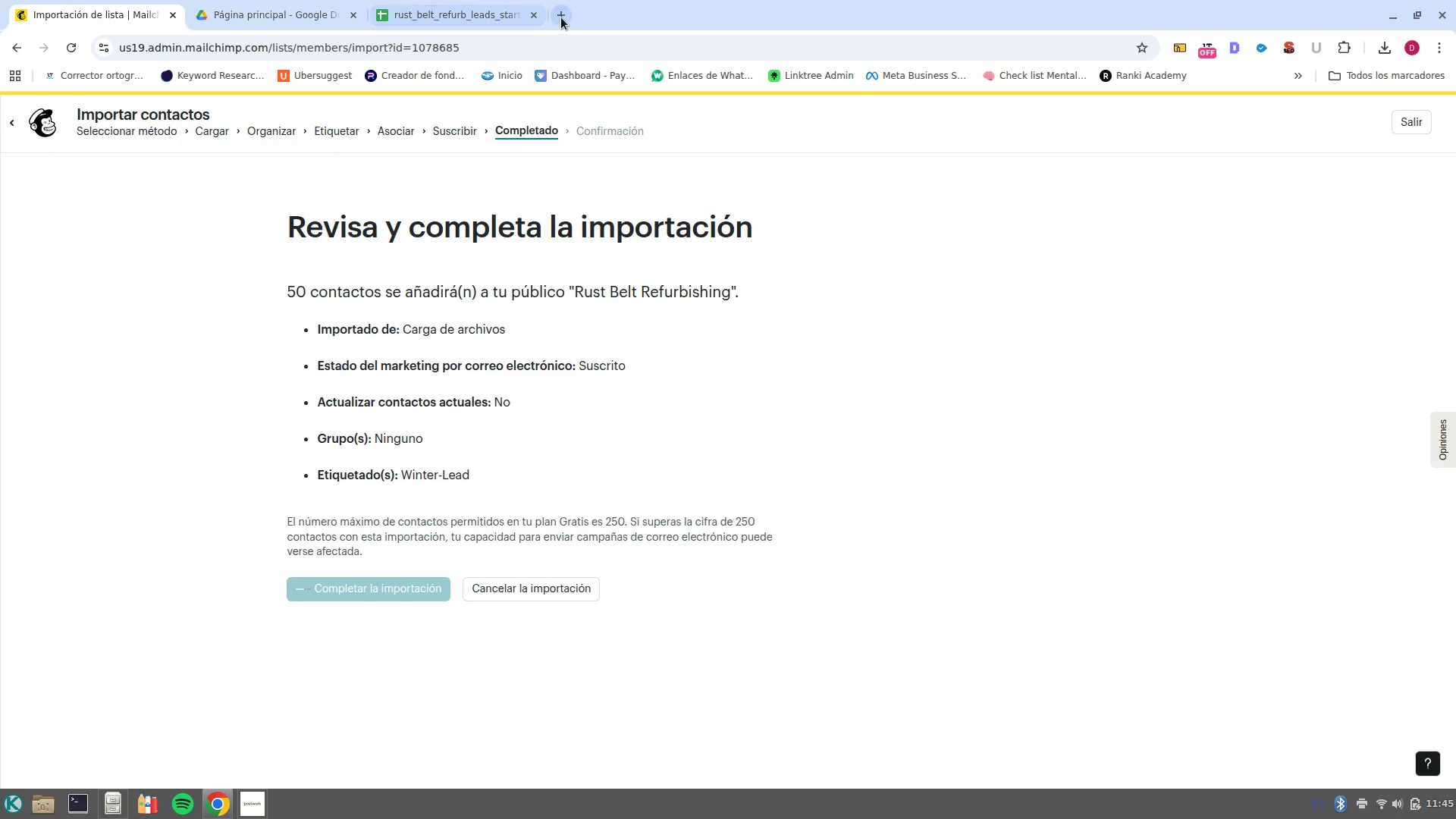 
left_click([532, 14])
 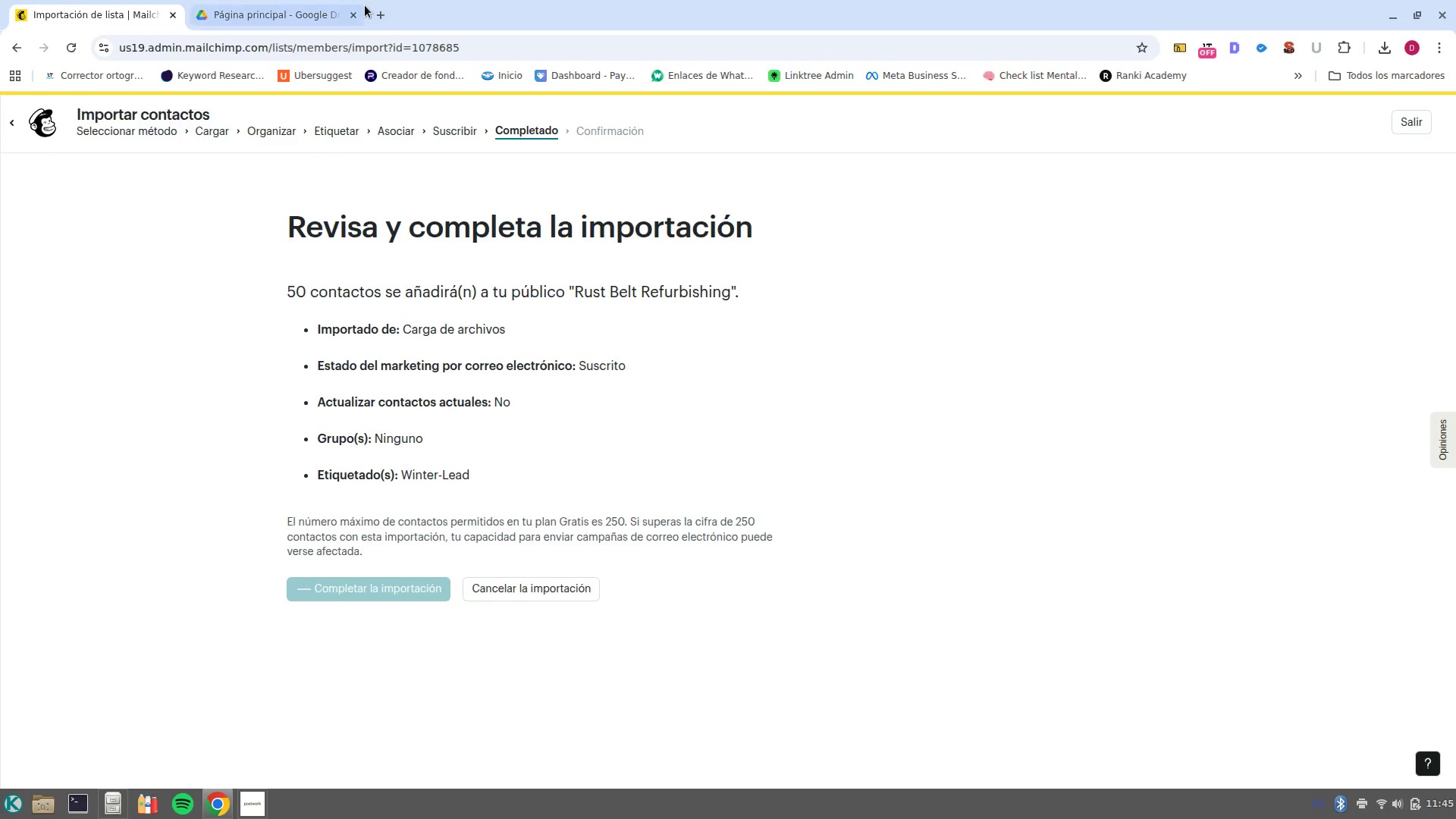 
left_click([354, 15])
 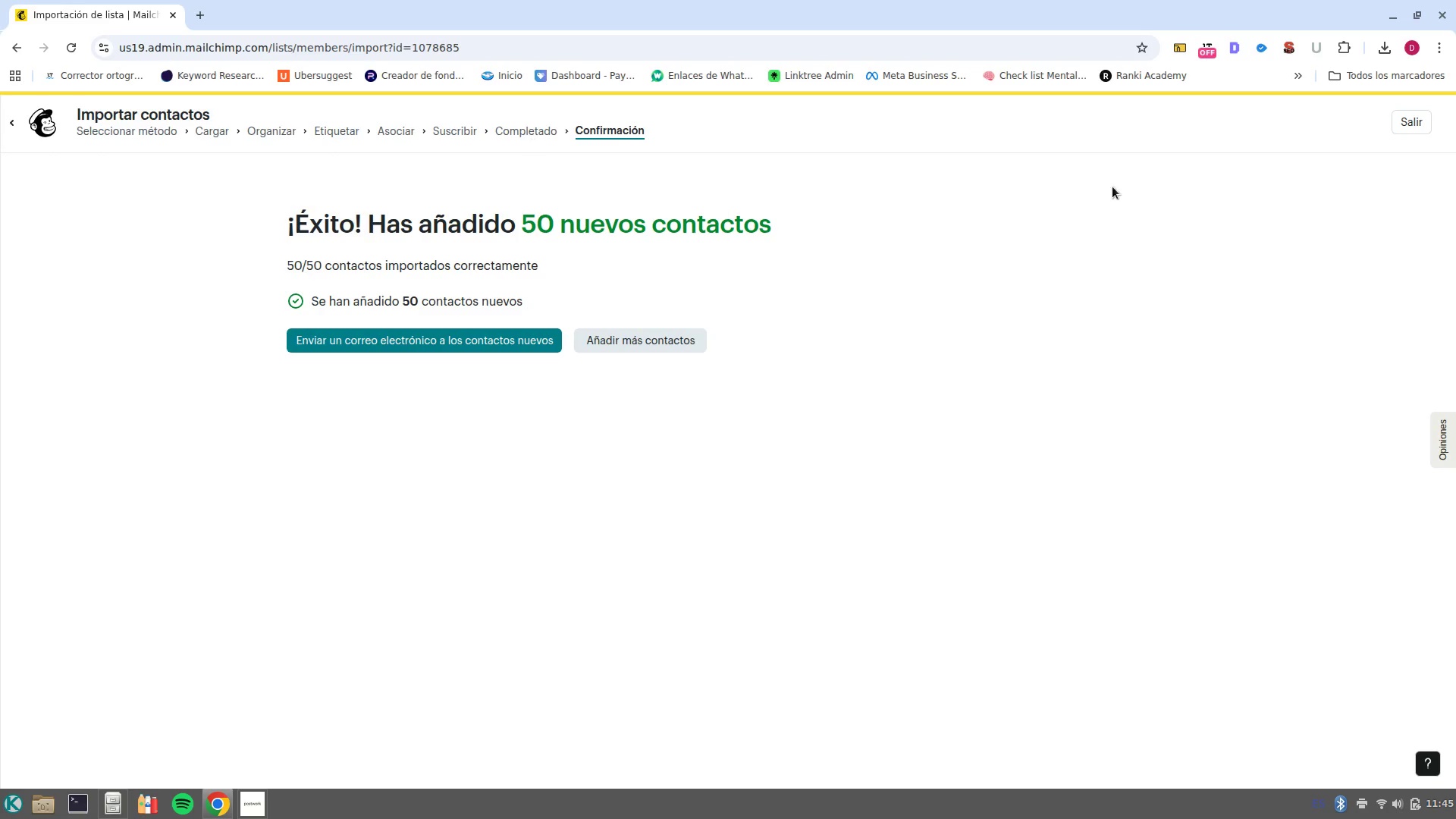 
left_click([1416, 127])
 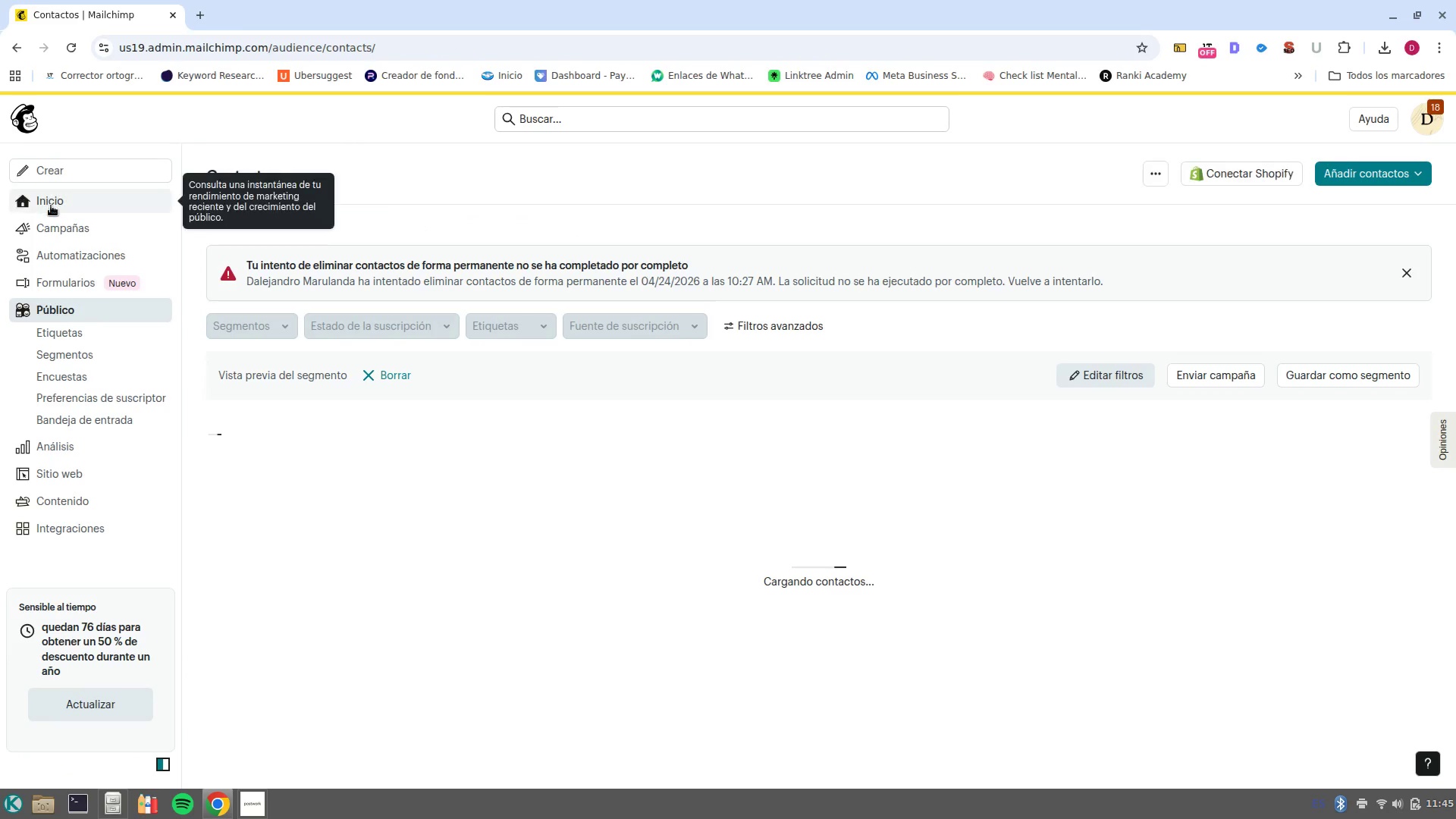 
left_click([69, 160])
 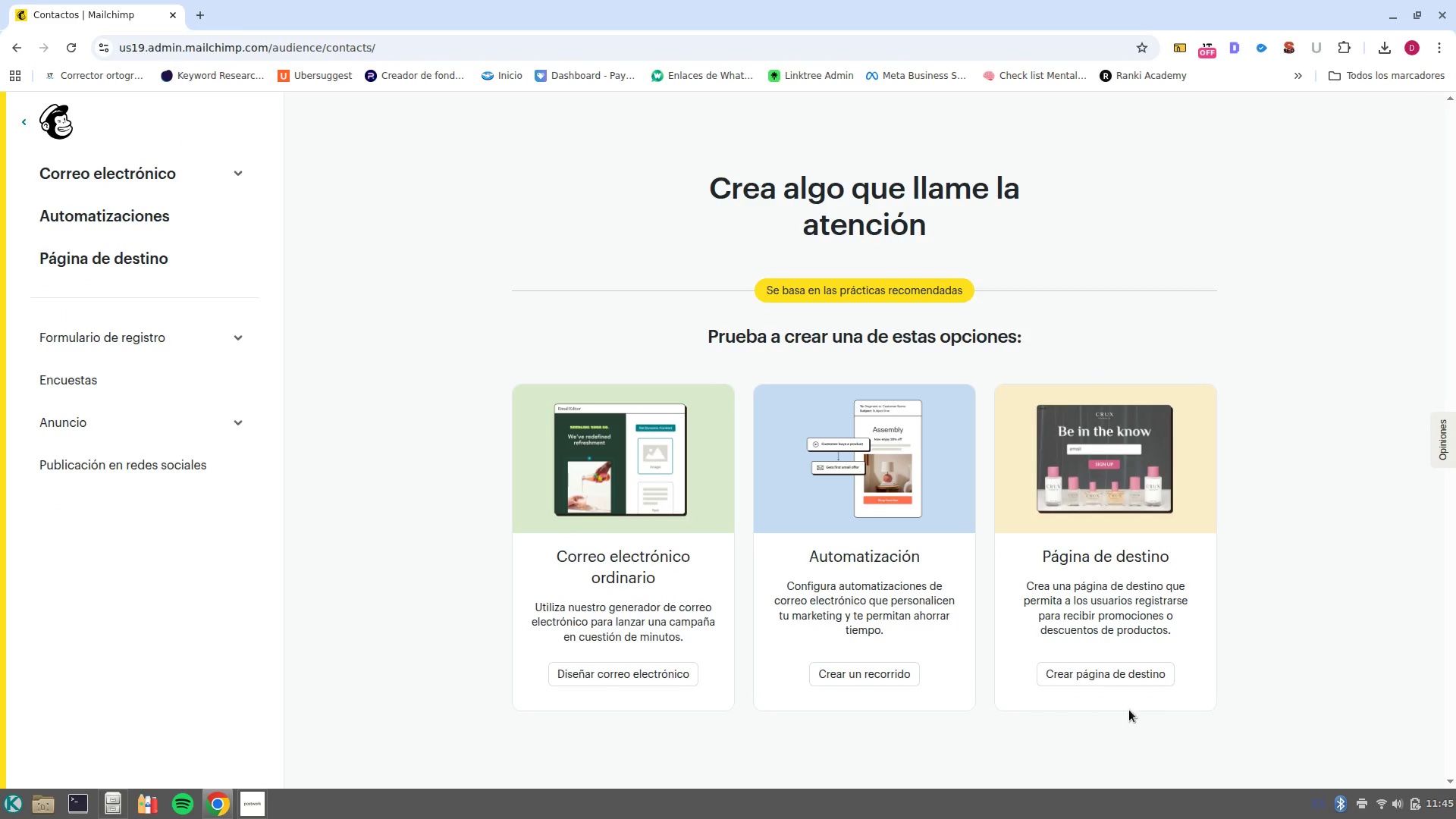 
left_click([1118, 676])
 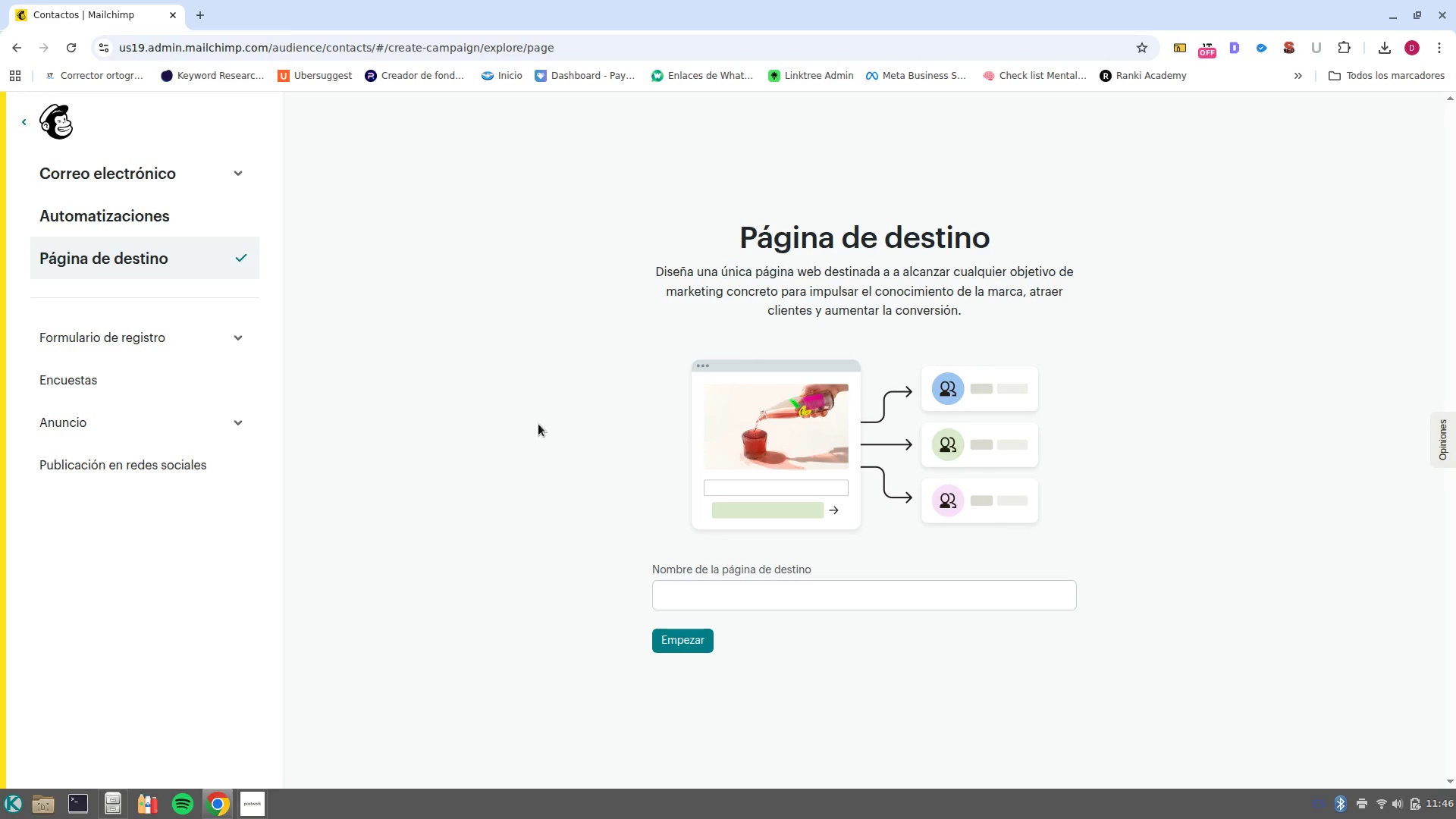 
wait(36.98)
 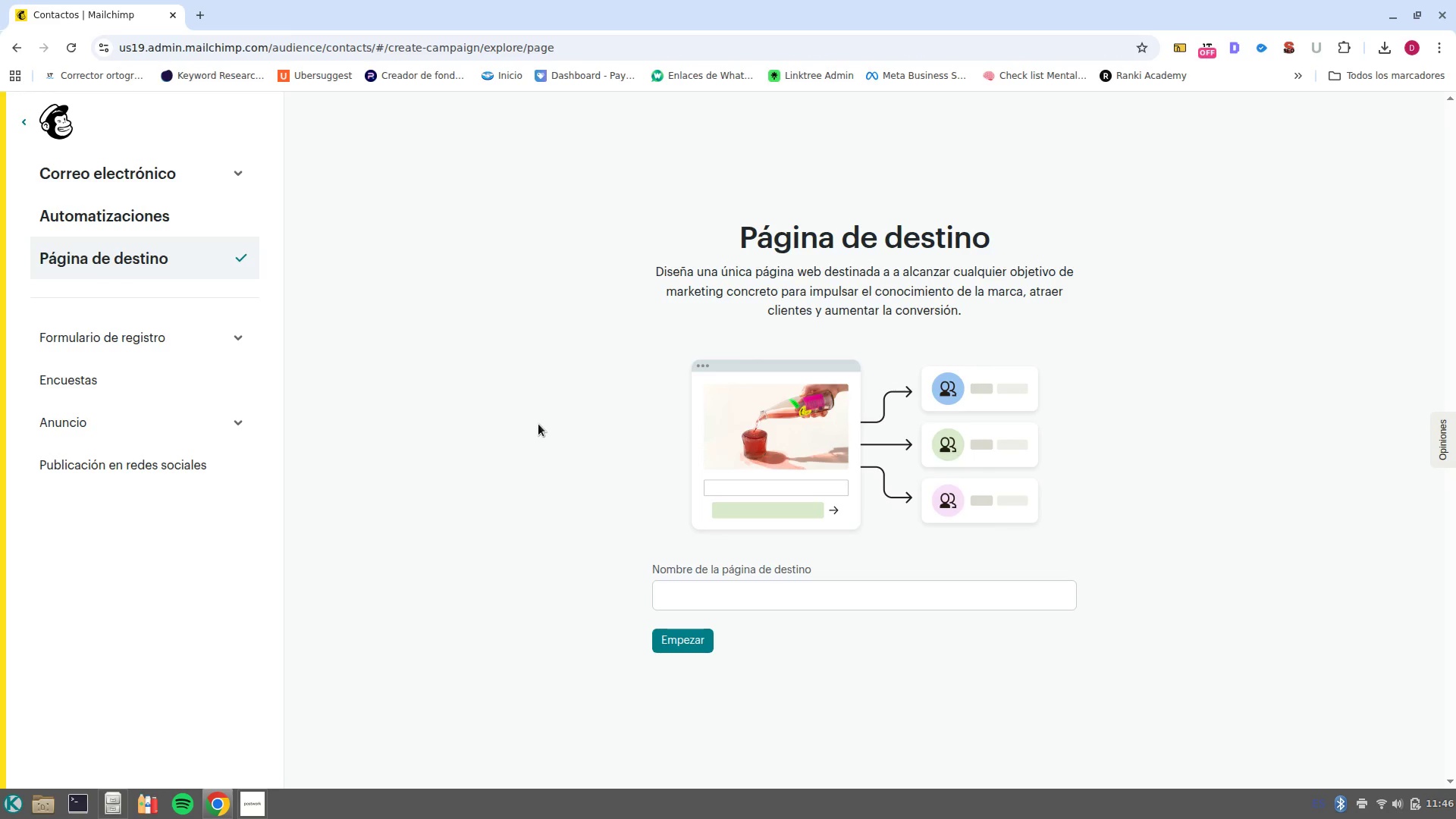 
left_click([733, 604])
 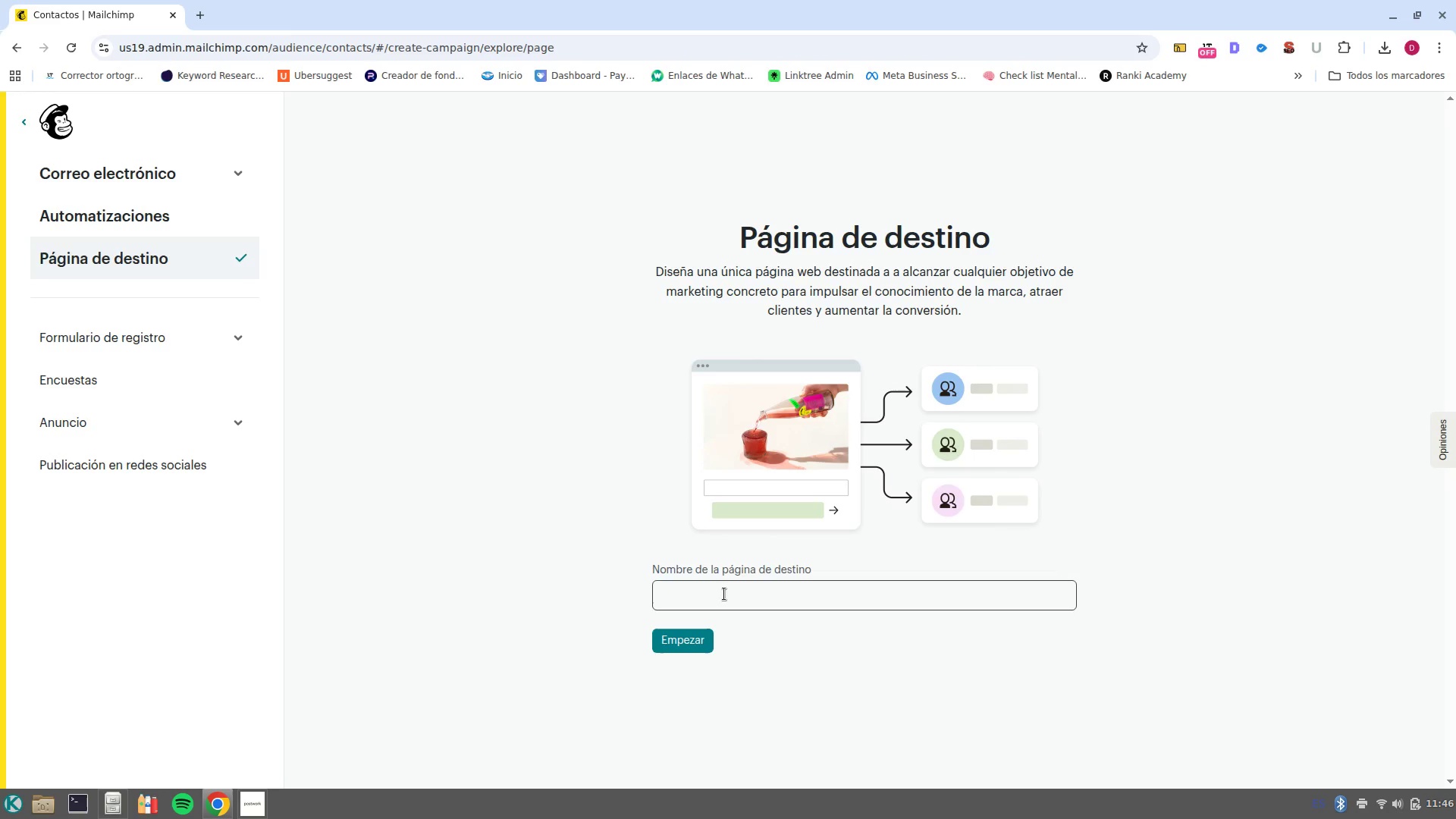 
left_click([724, 594])
 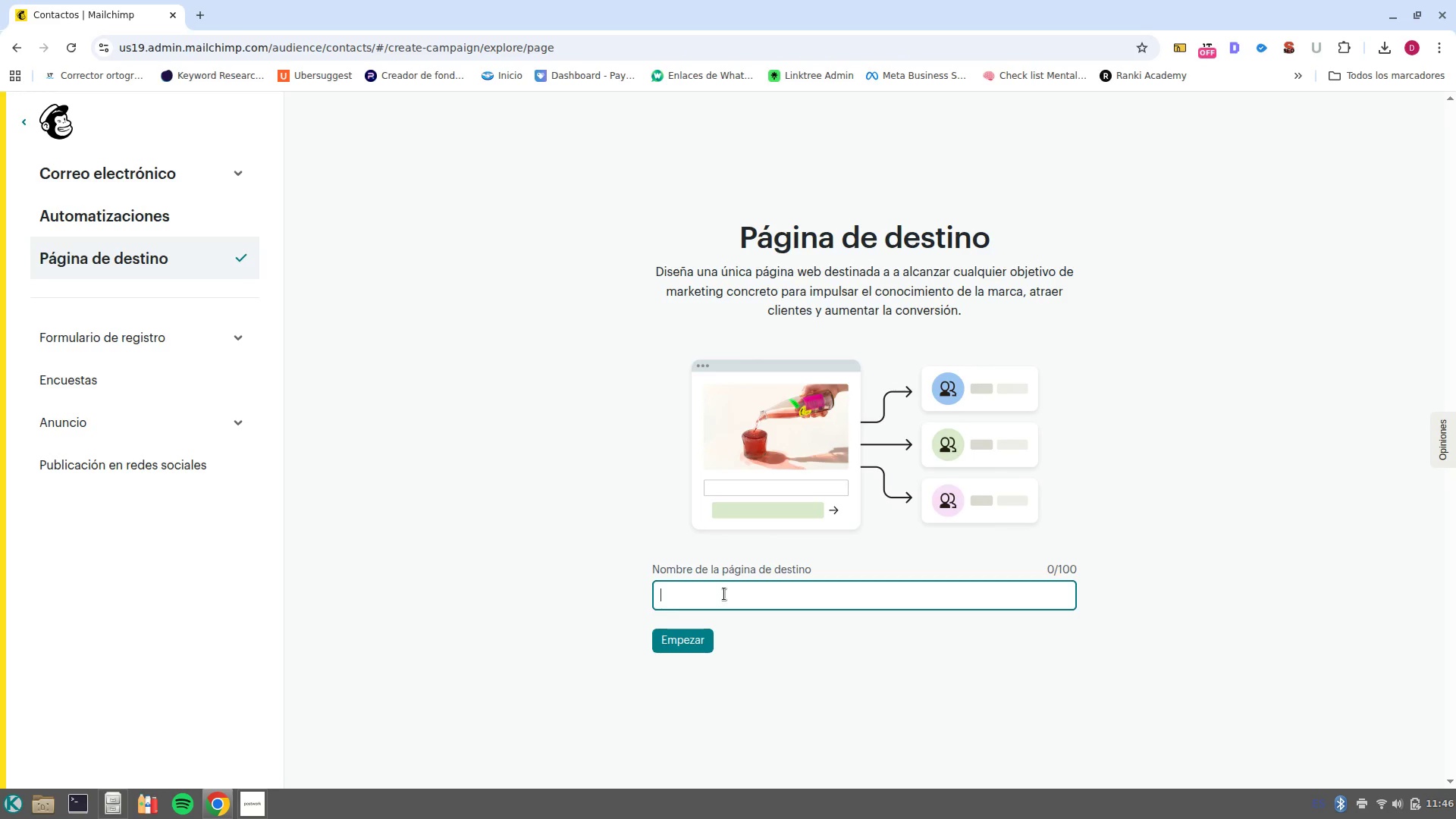 
key(Control+V)
 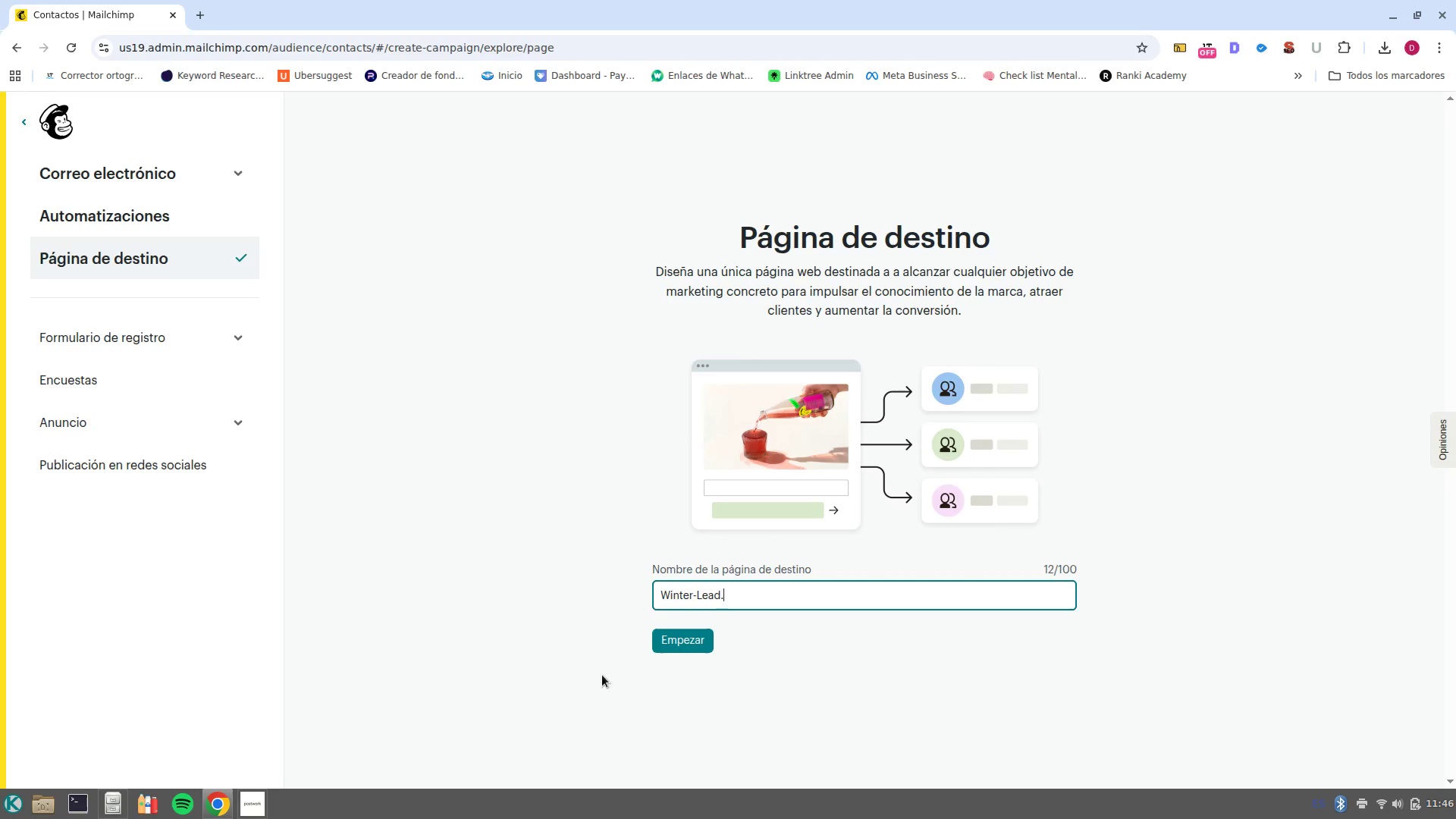 
key(Control+Z)
 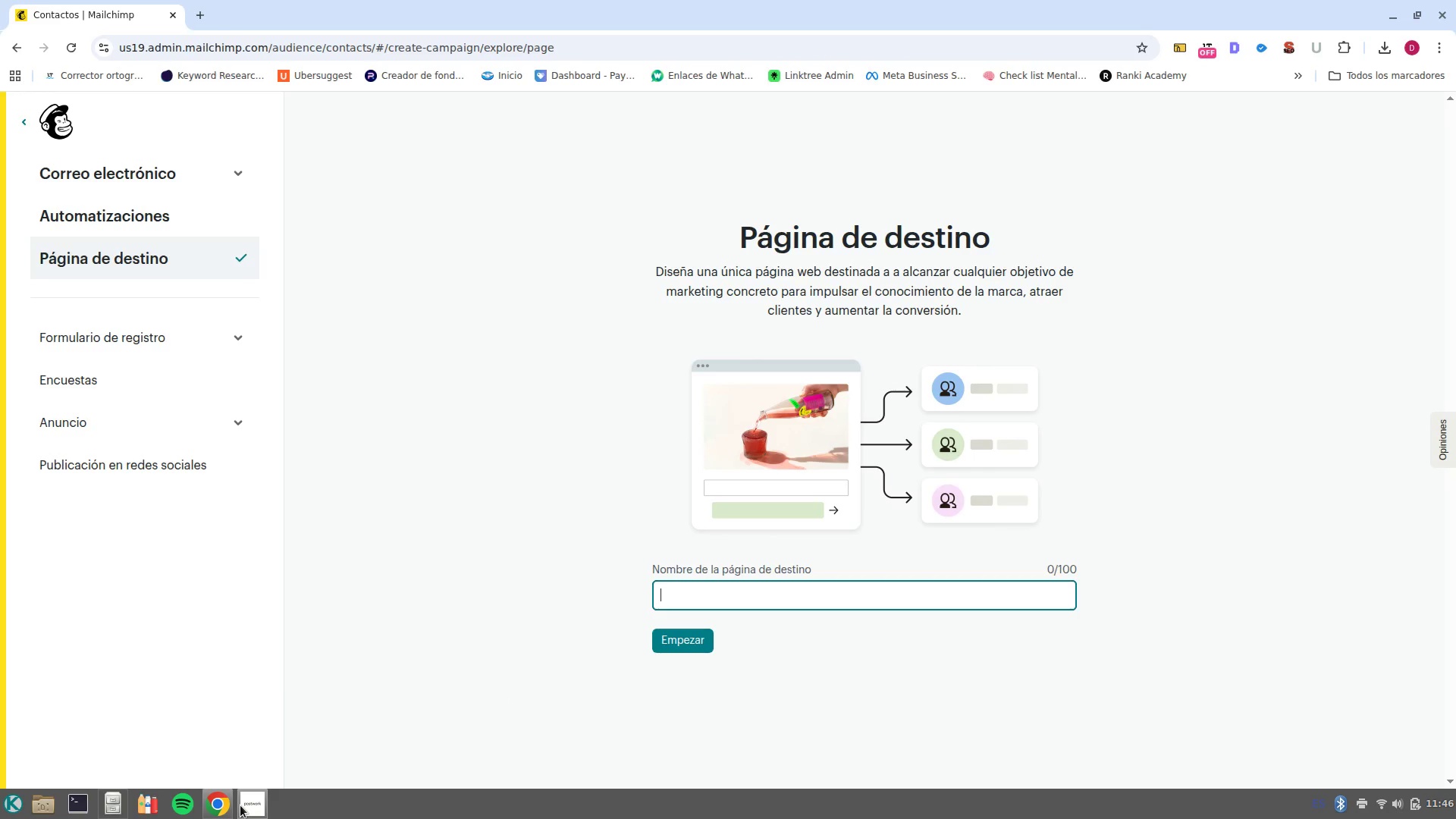 
left_click([244, 808])